 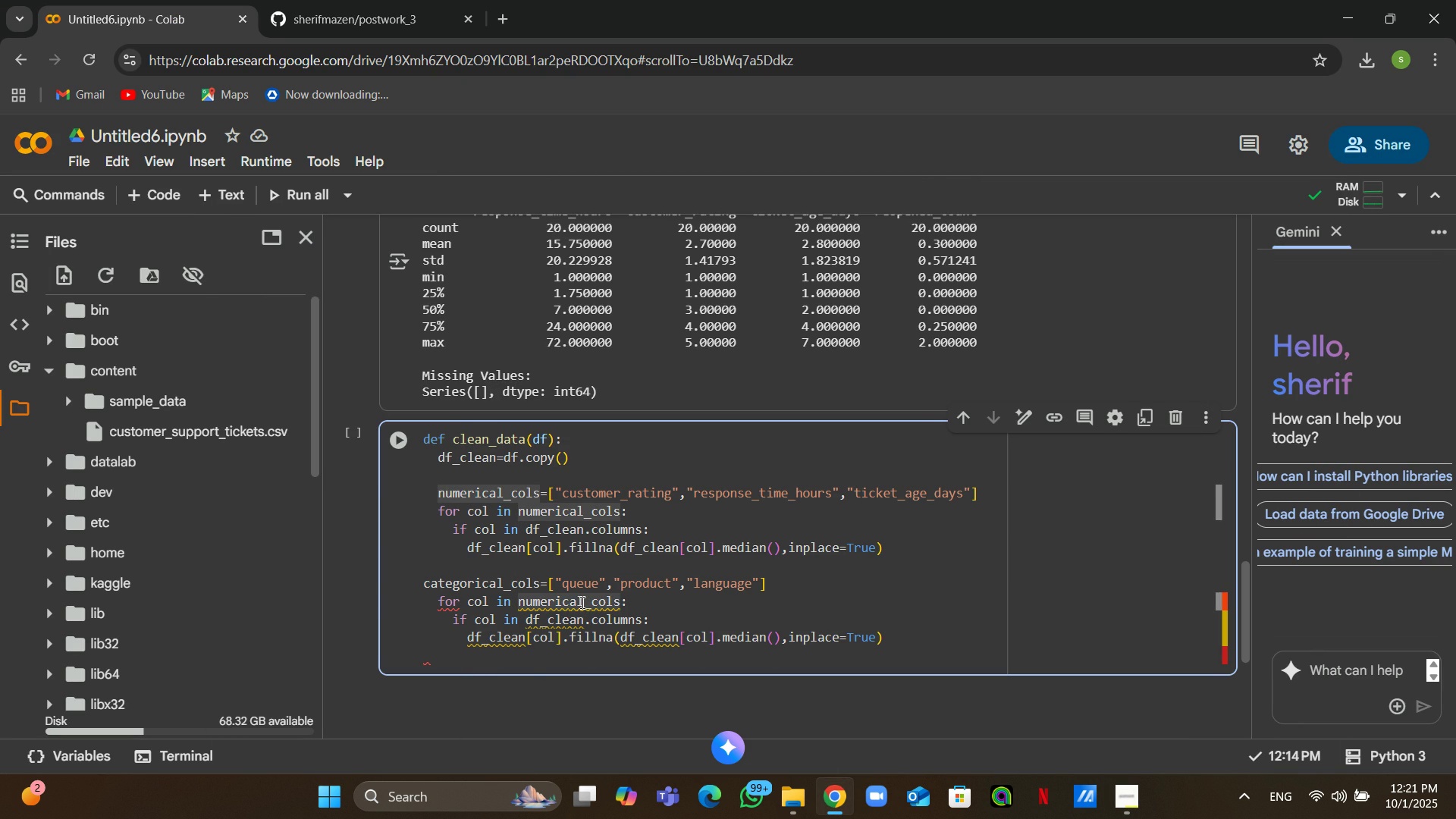 
key(Backspace)
key(Backspace)
key(Backspace)
key(Backspace)
key(Backspace)
key(Backspace)
key(Backspace)
key(Backspace)
key(Backspace)
type(categ)
 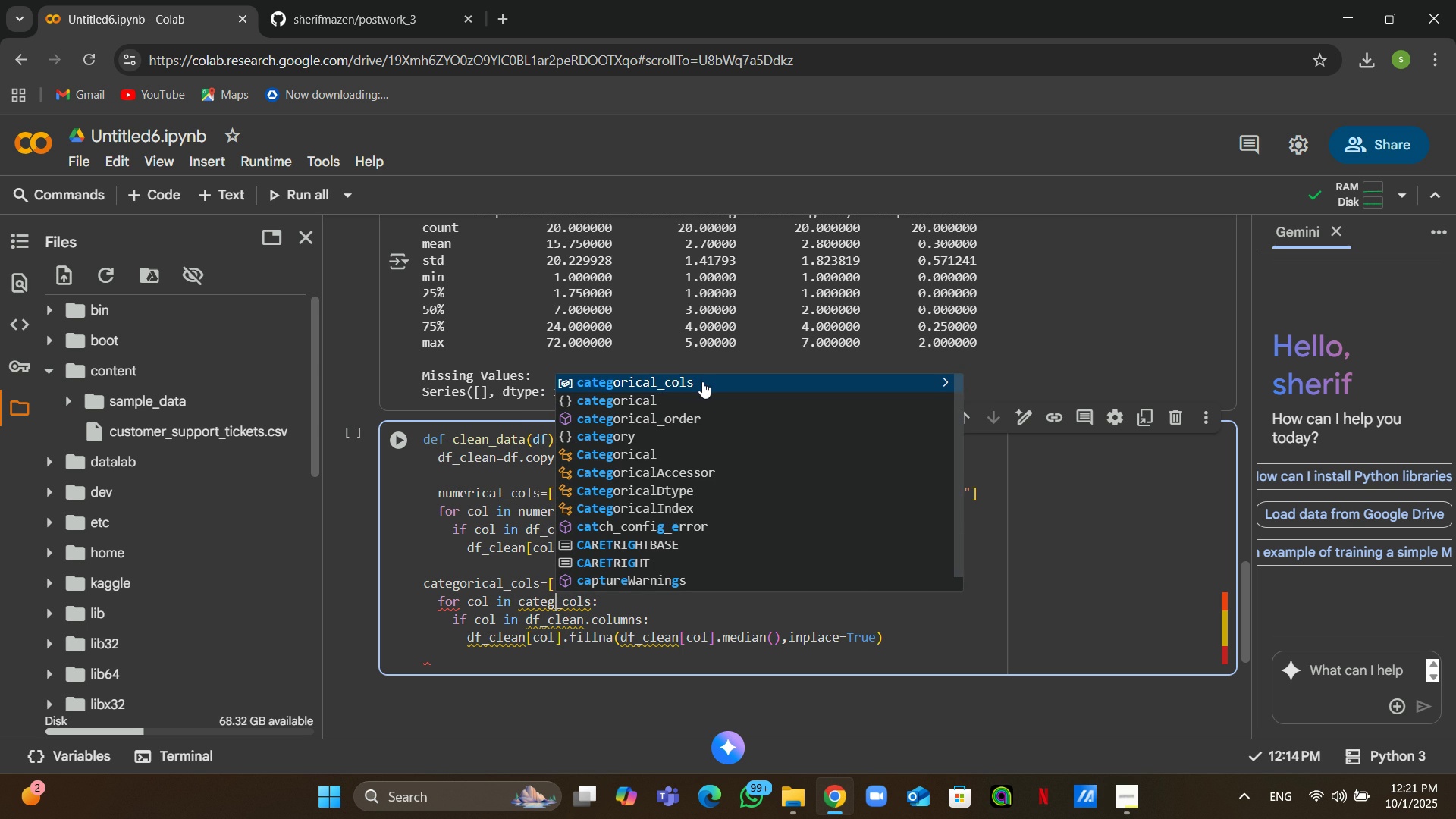 
left_click([702, 381])
 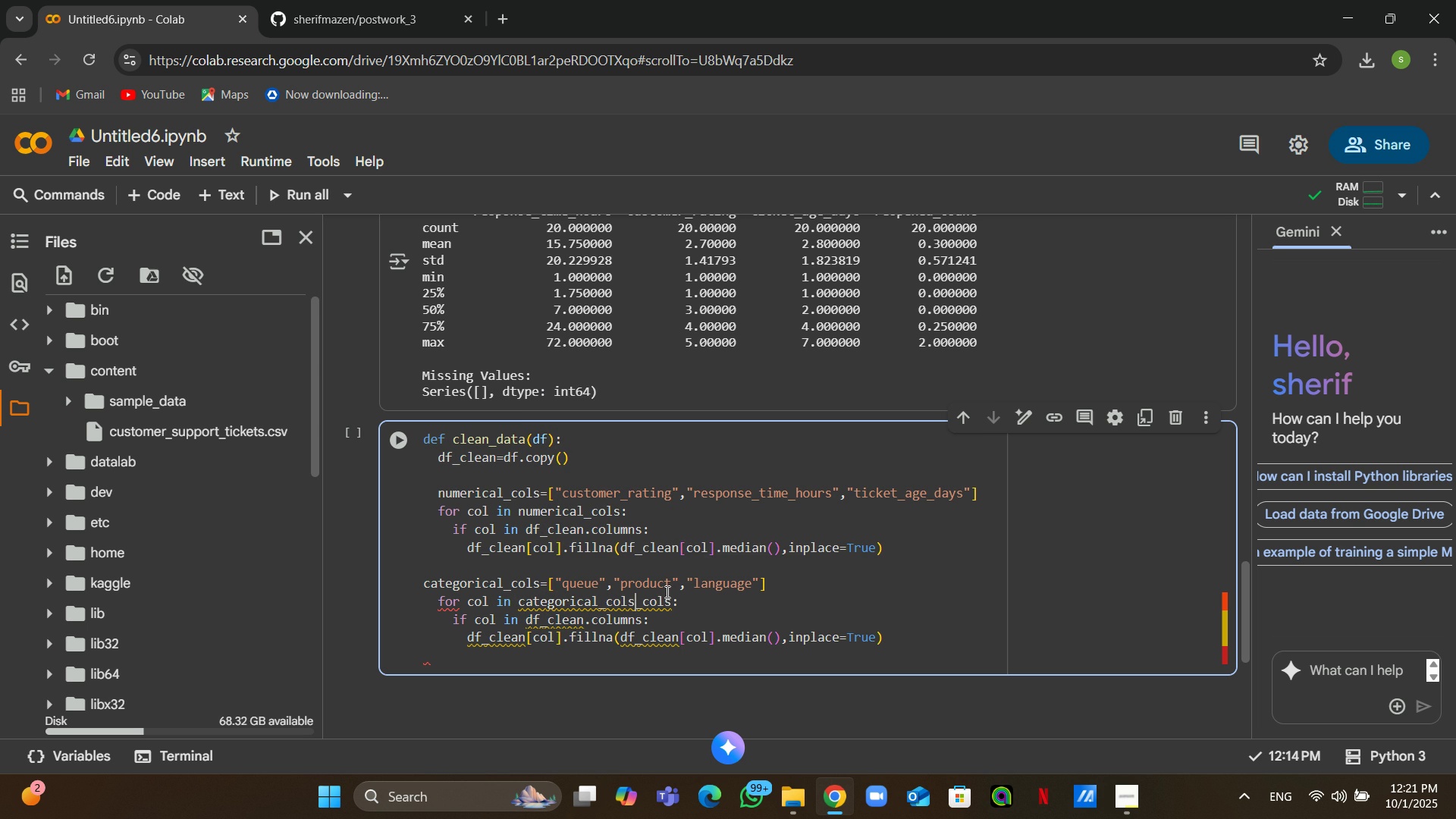 
wait(8.44)
 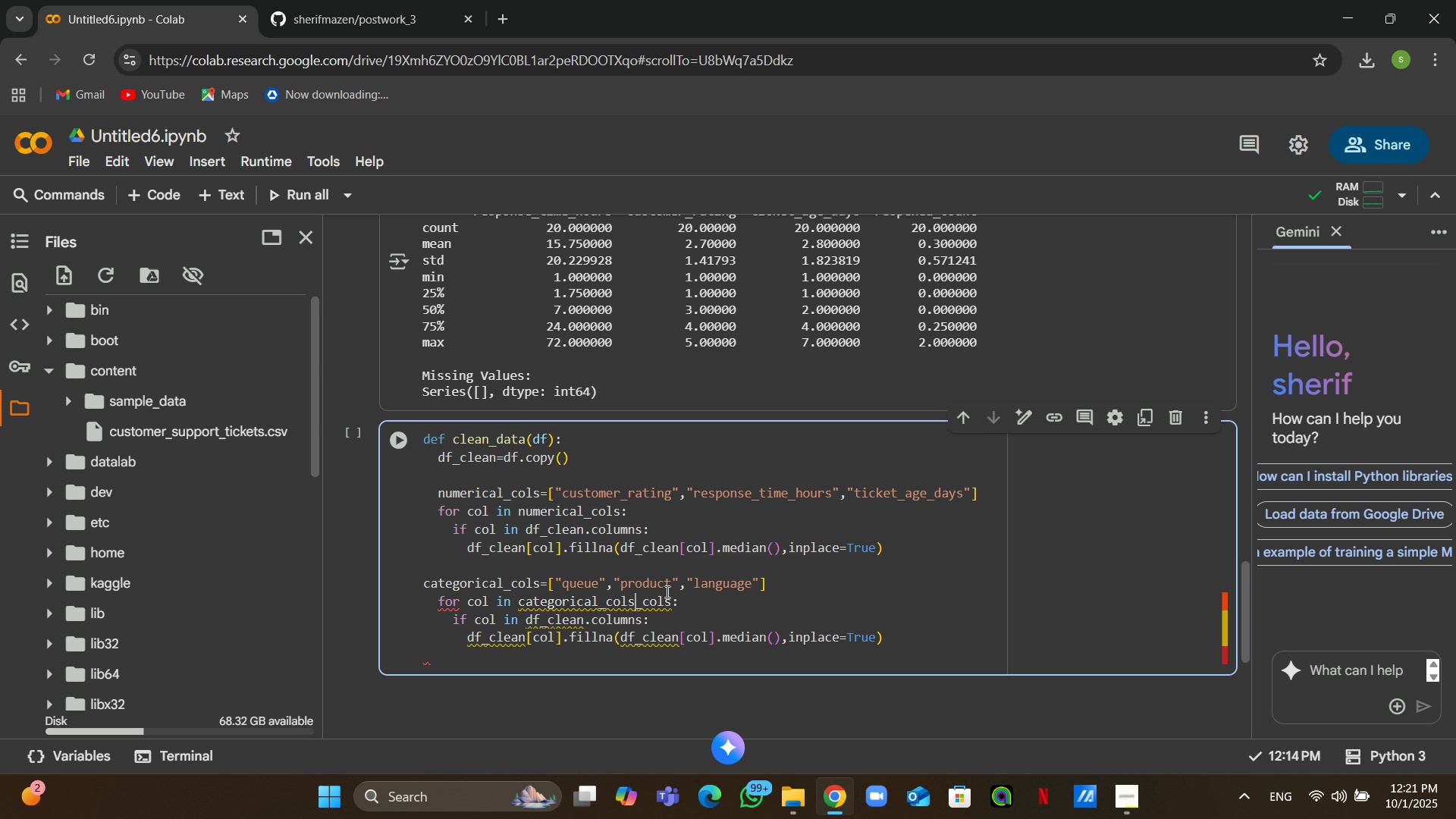 
key(Backspace)
 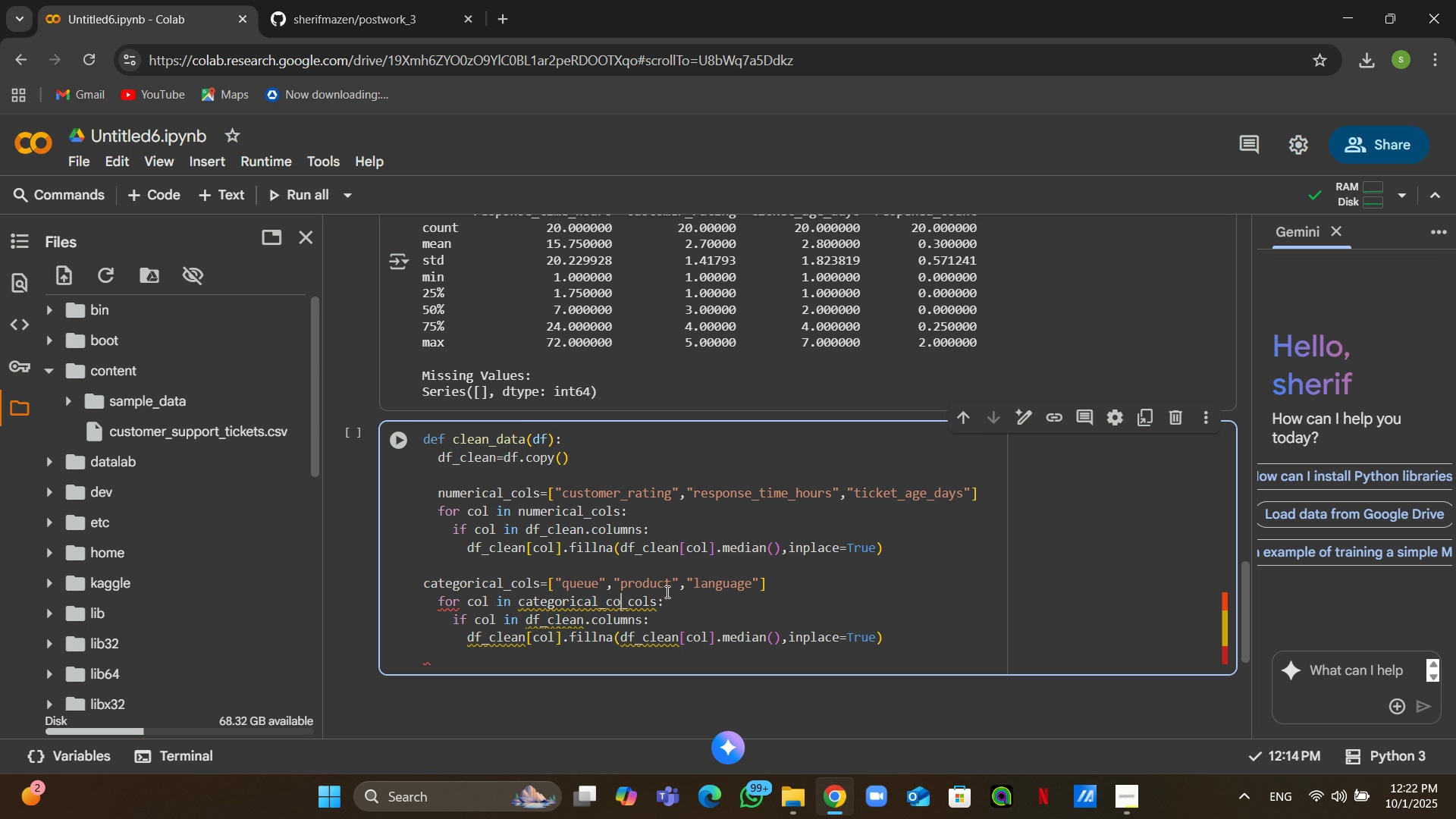 
key(Backspace)
 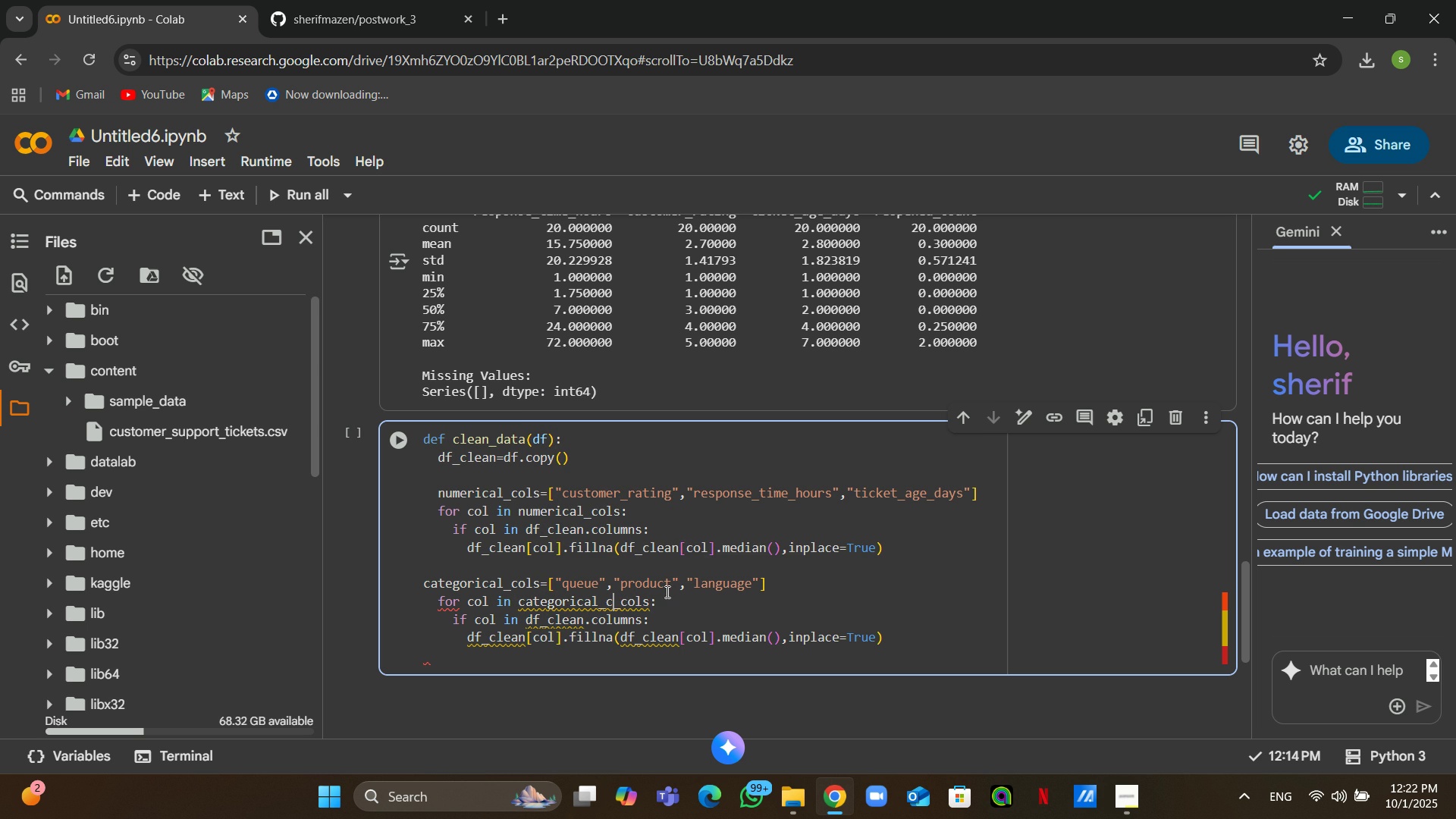 
key(Backspace)
 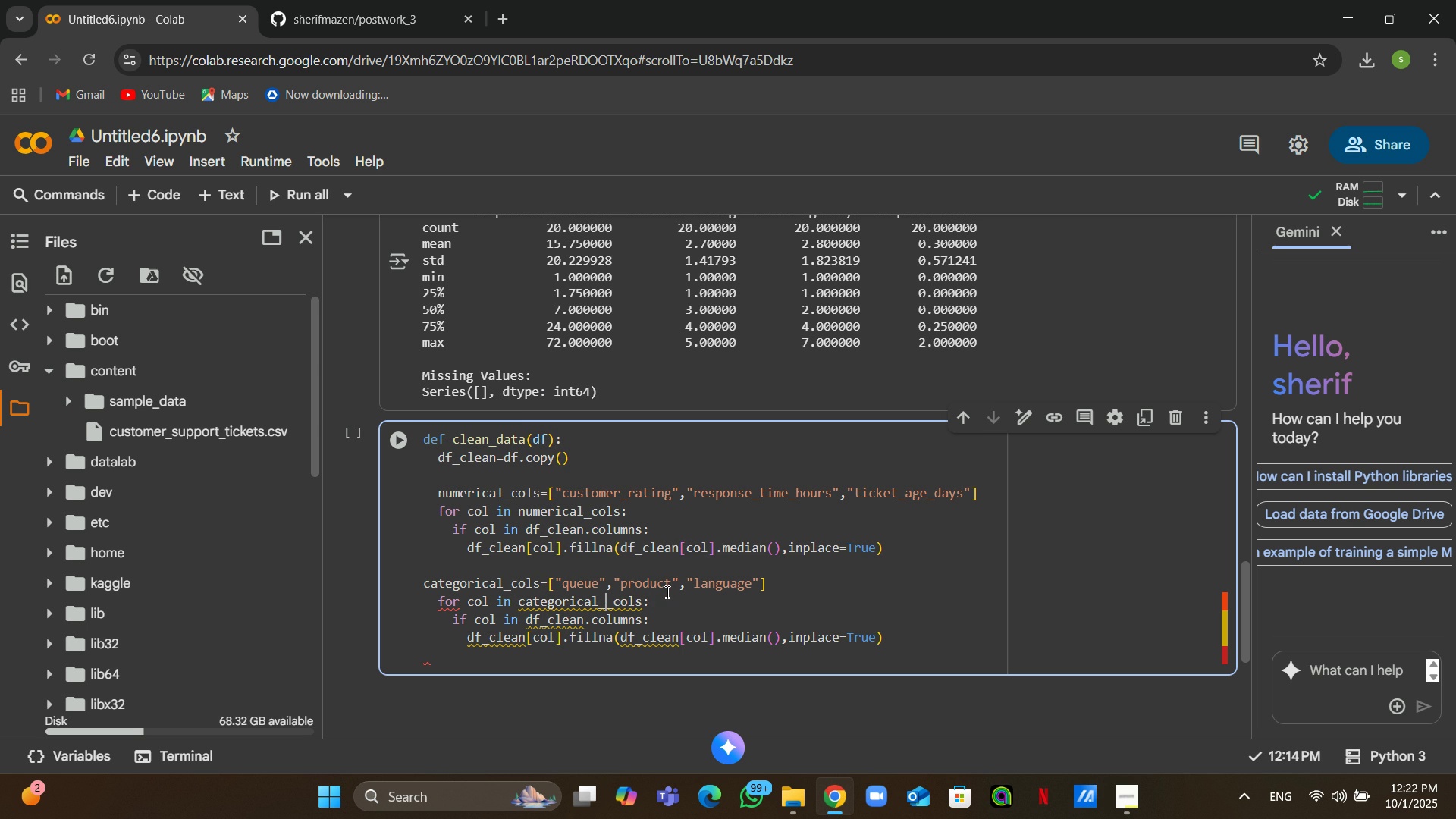 
key(Backspace)
 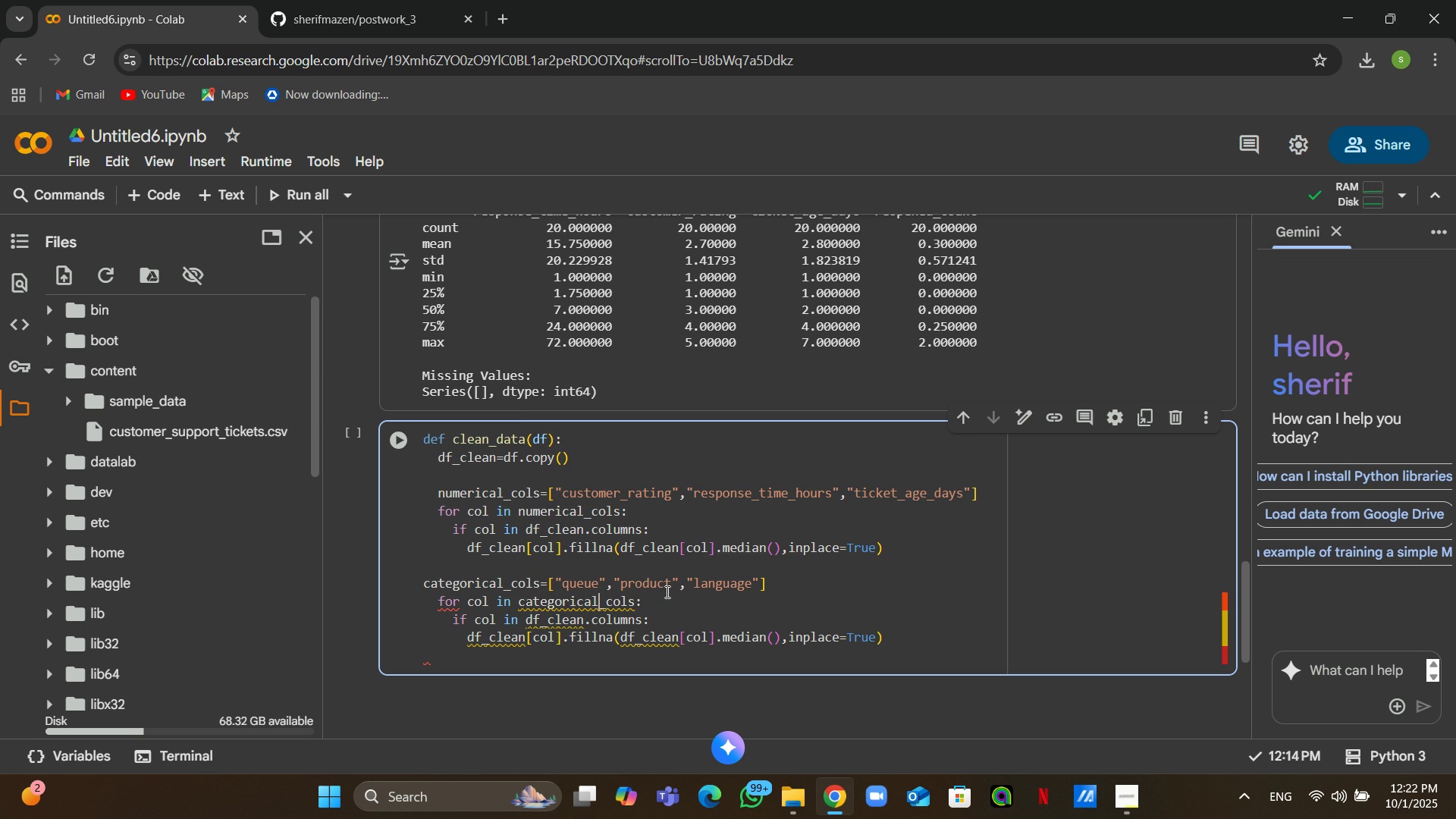 
key(Backspace)
 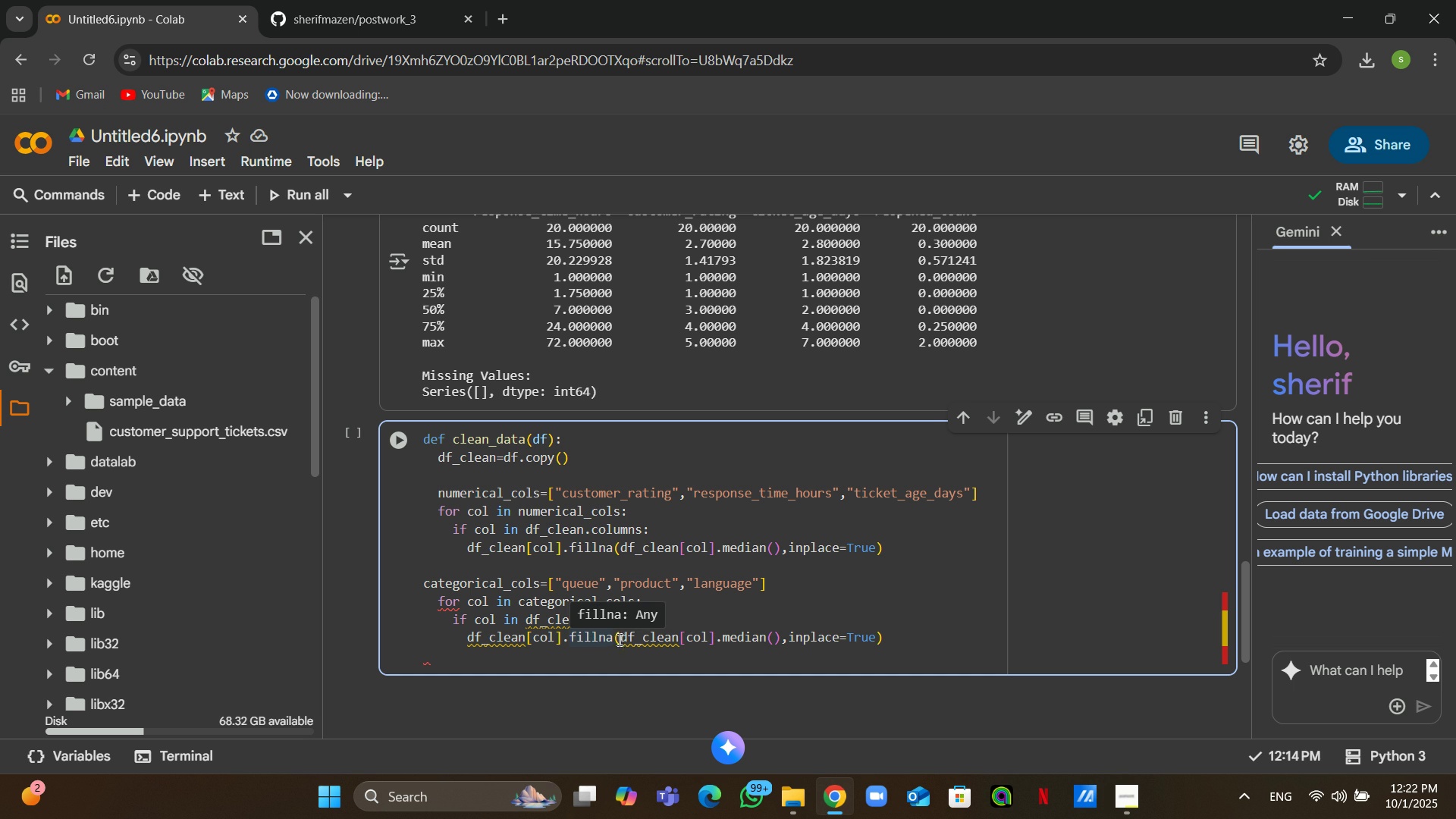 
wait(18.93)
 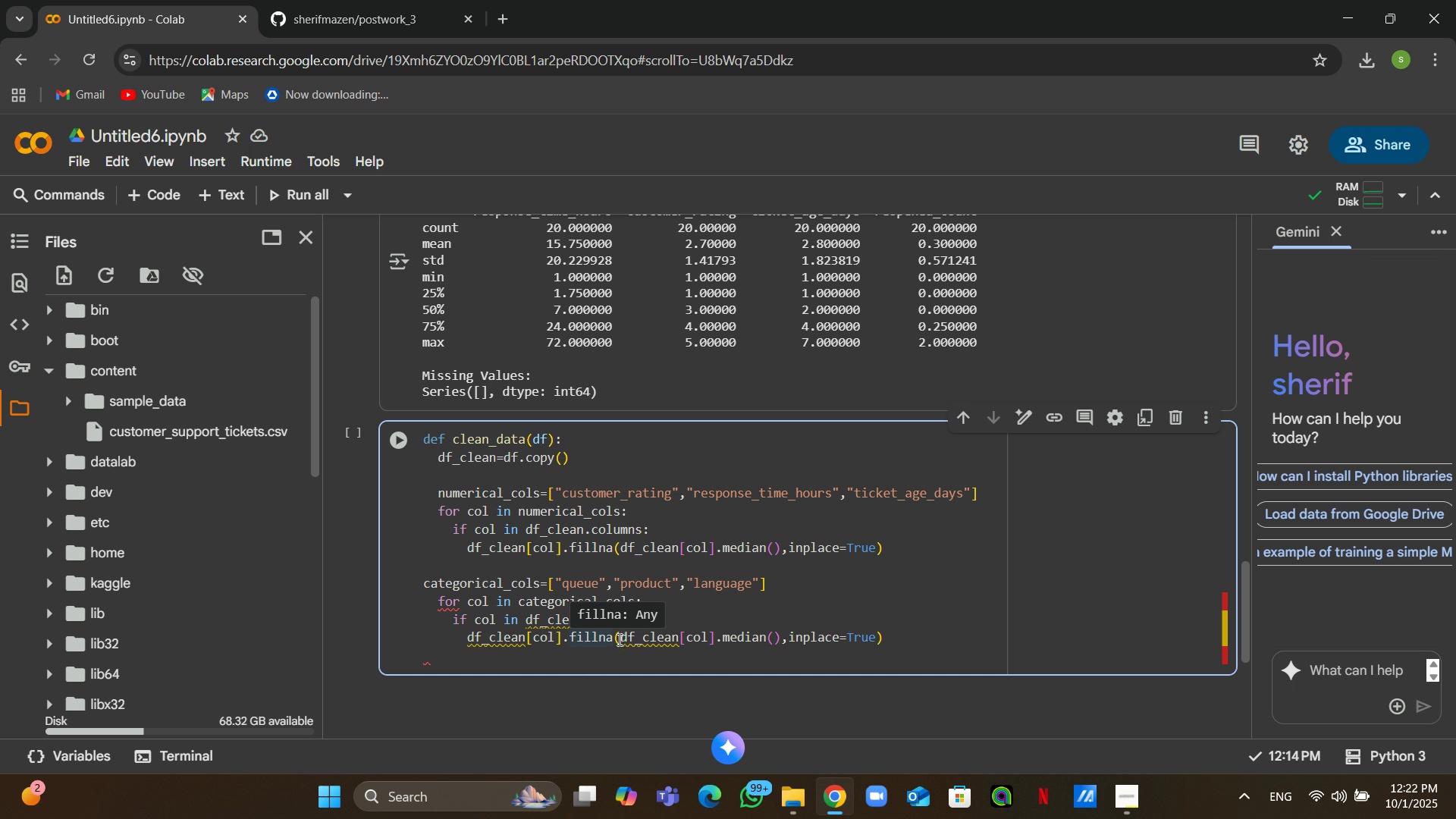 
left_click([768, 638])
 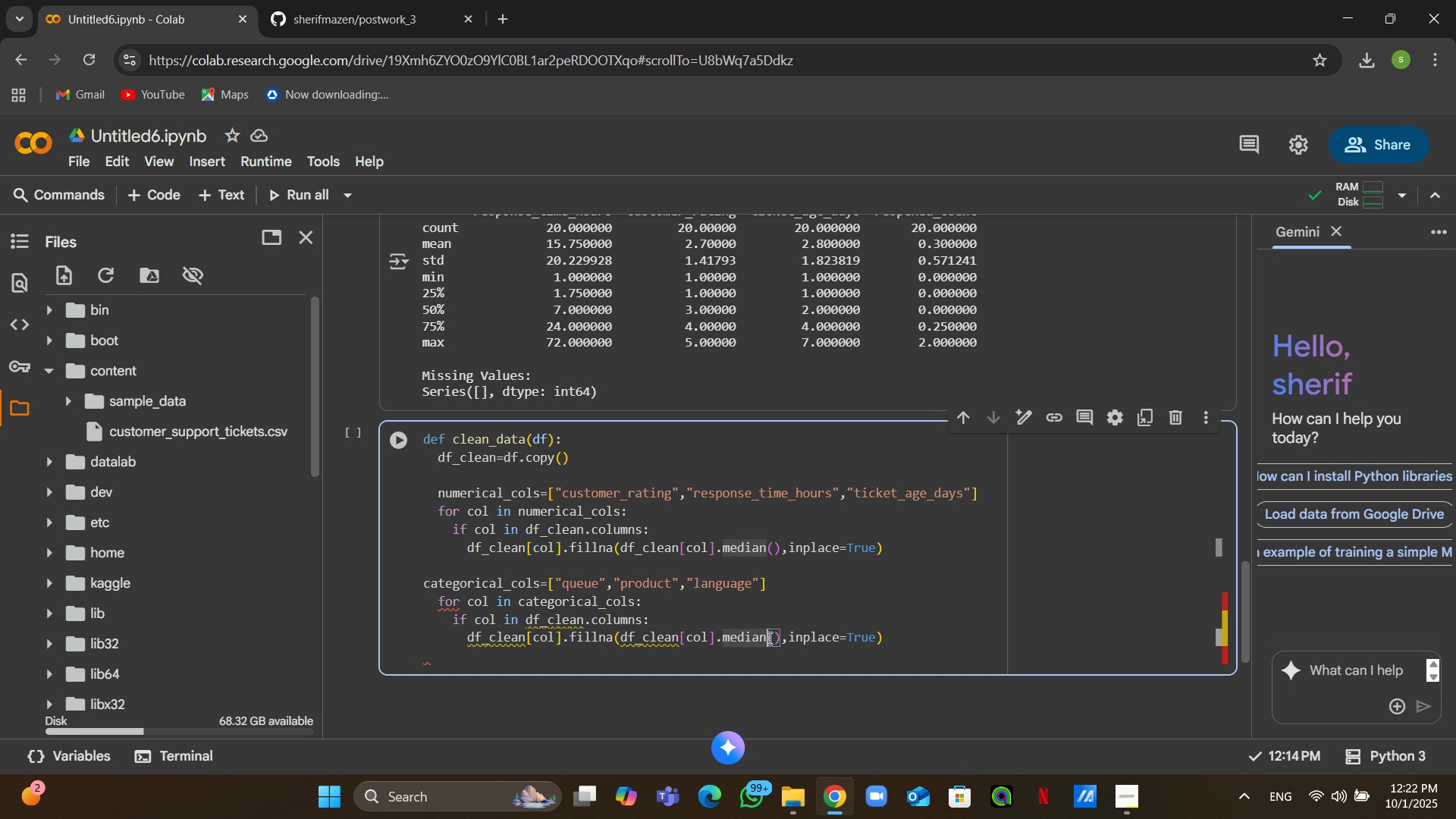 
key(Backspace)
key(Backspace)
key(Backspace)
key(Backspace)
key(Backspace)
type(ode)
 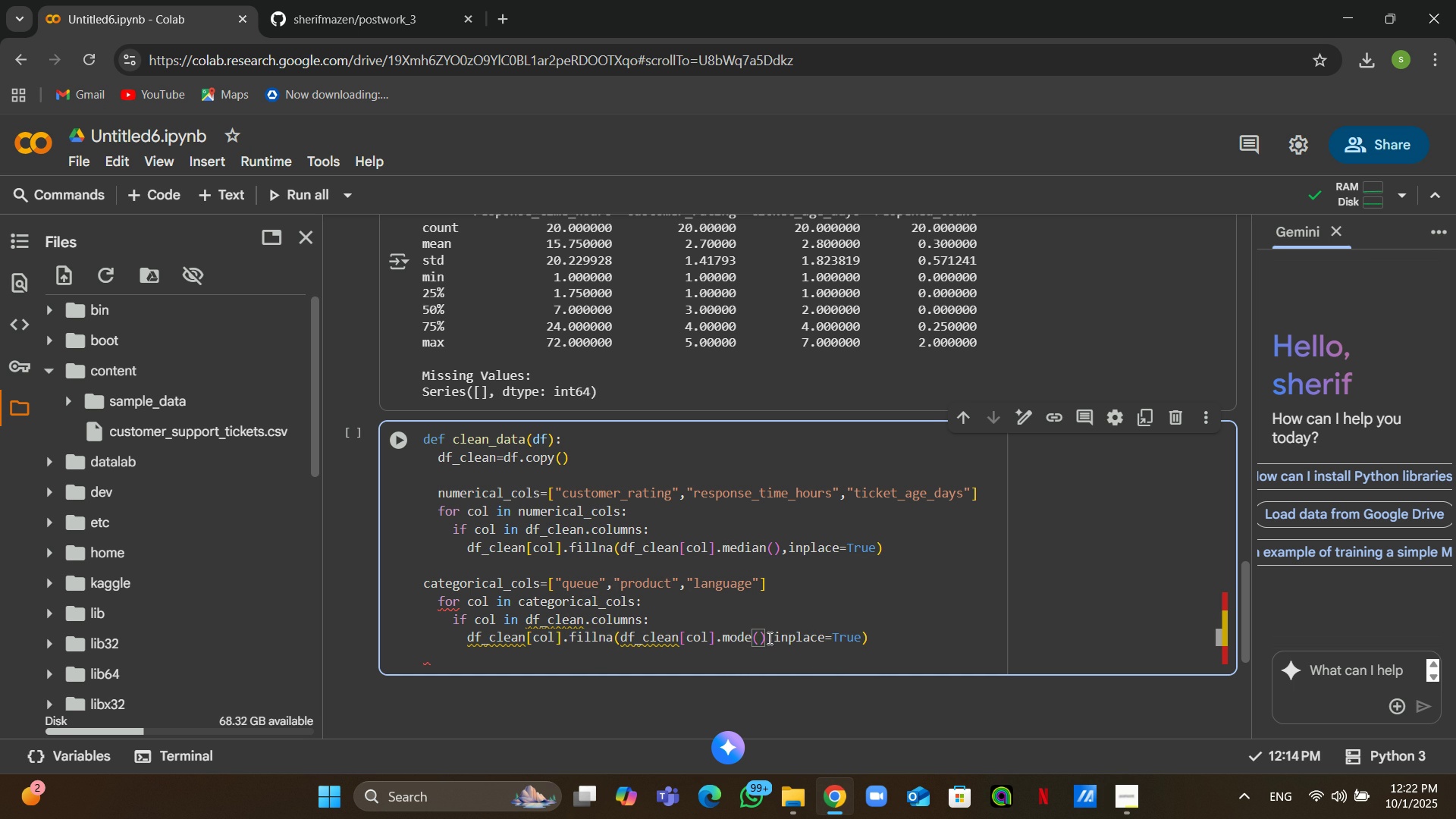 
key(ArrowRight)
 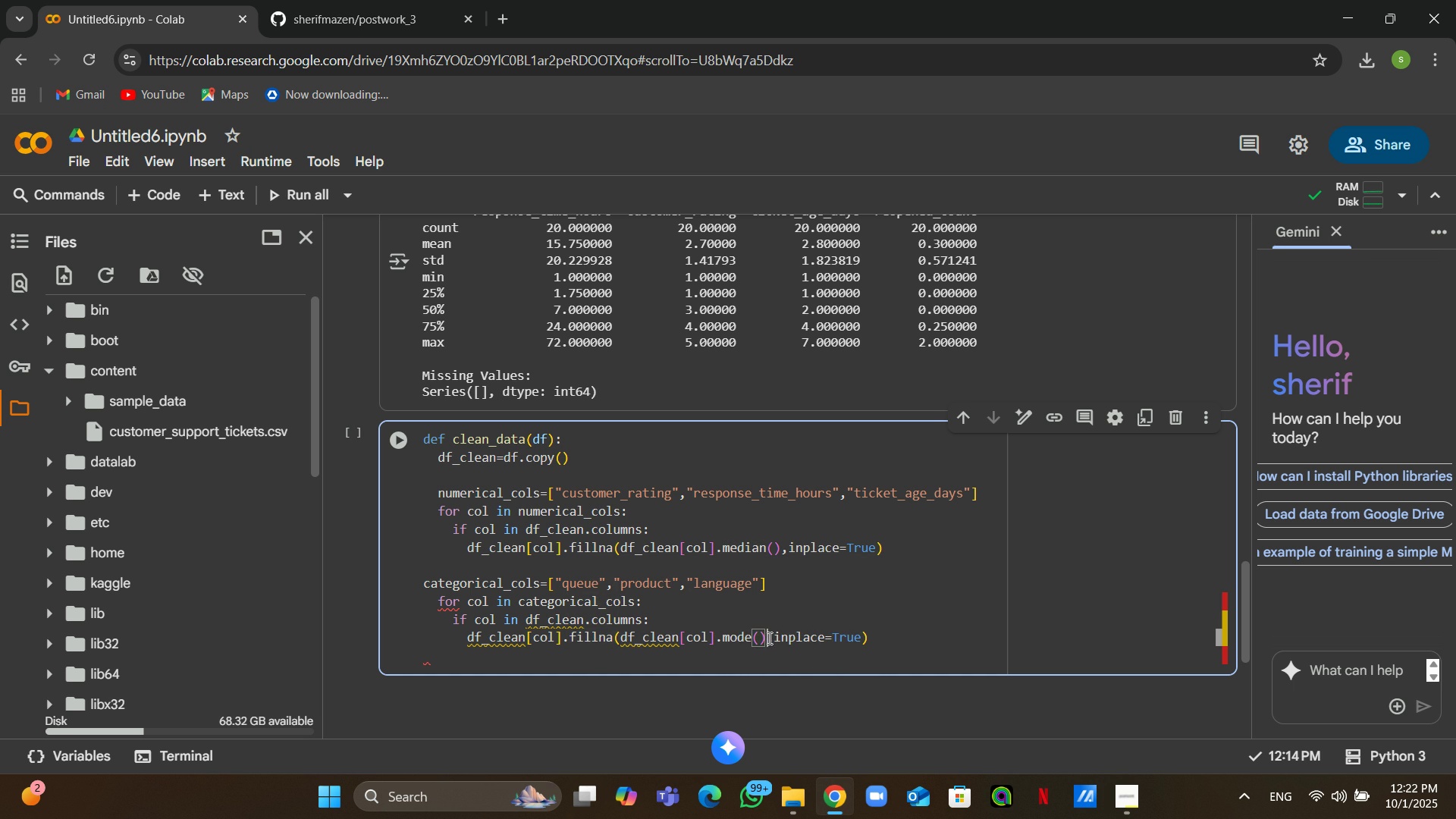 
key(ArrowRight)
 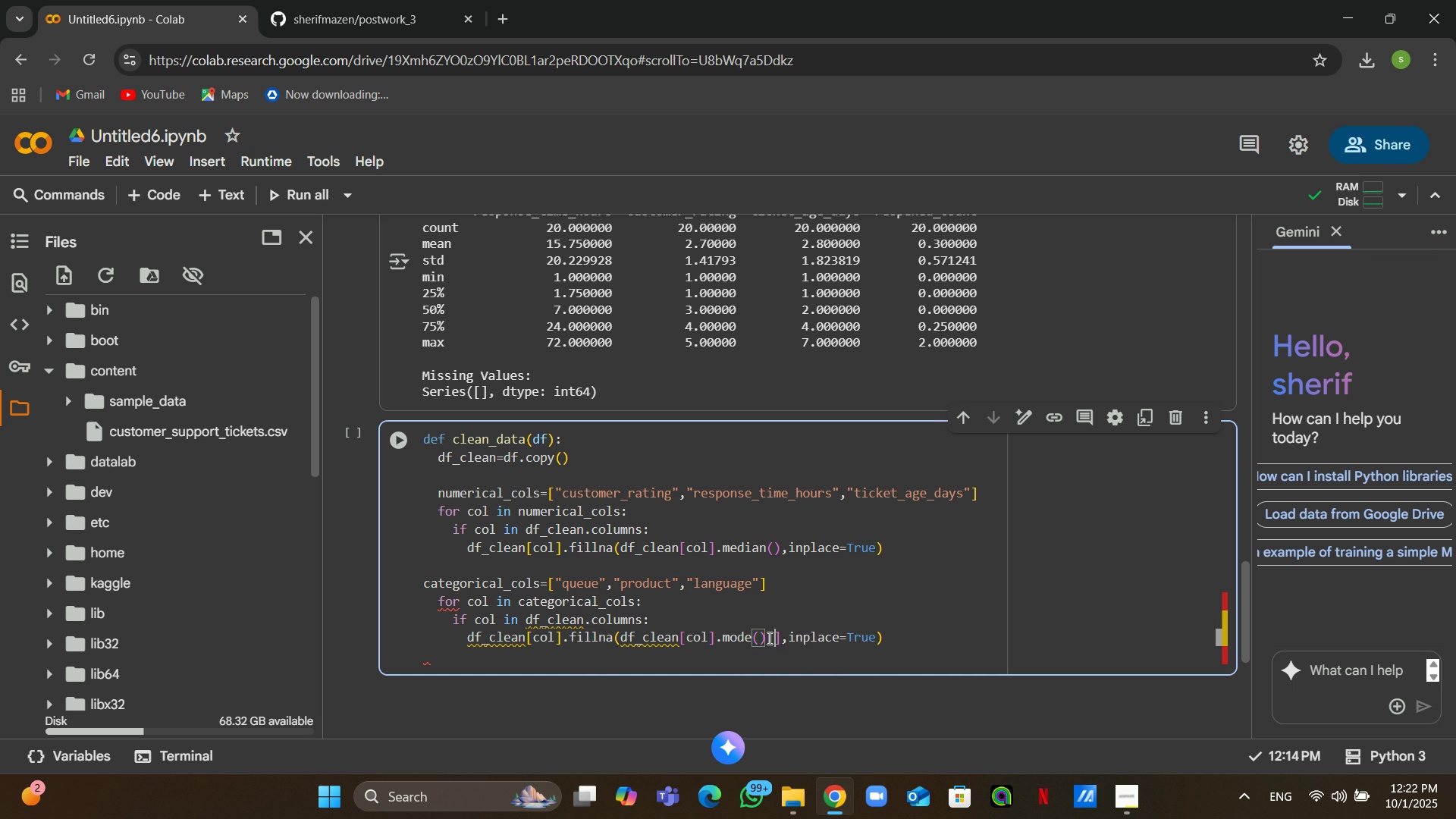 
key(BracketLeft)
 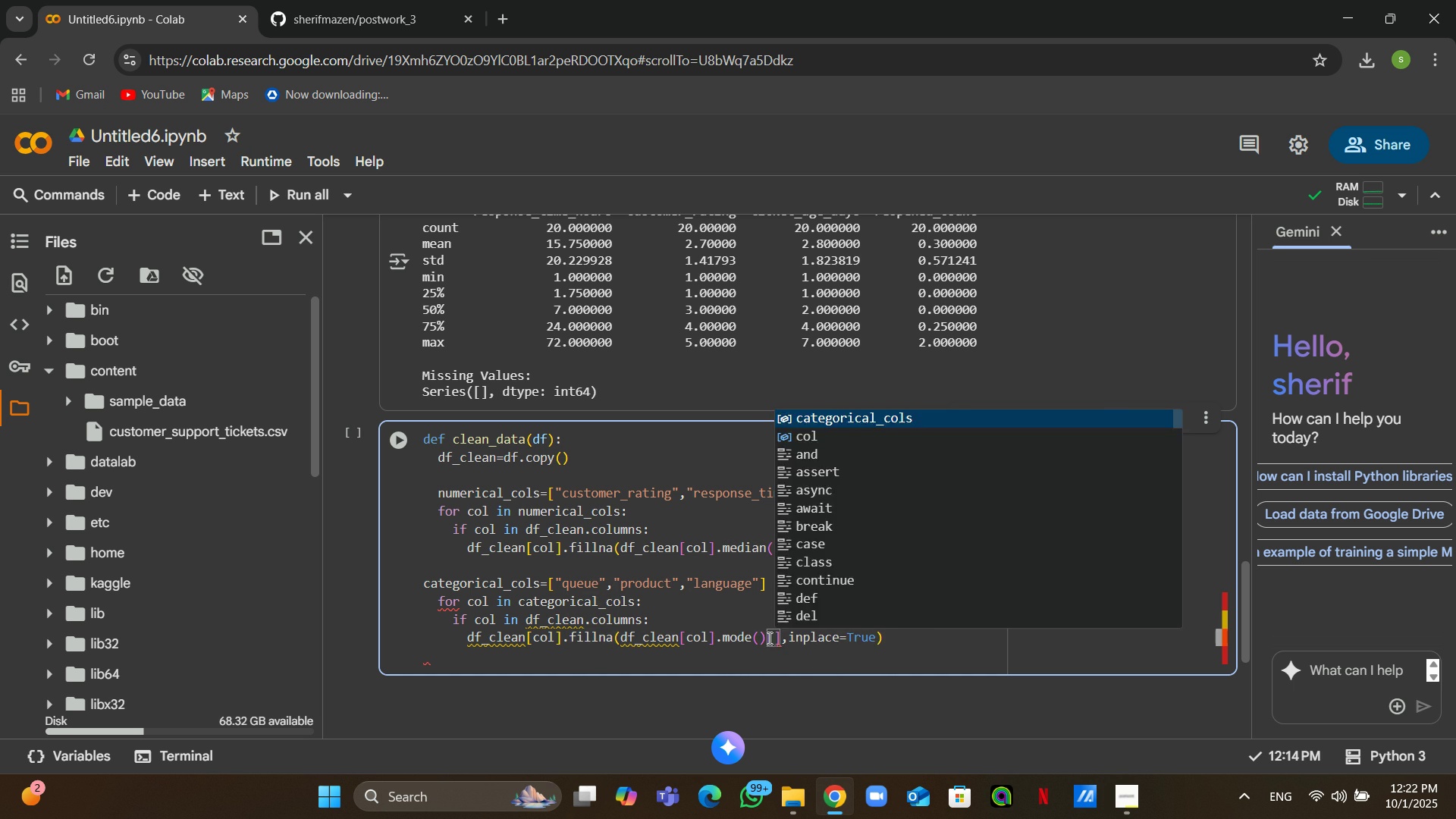 
key(Numpad0)
 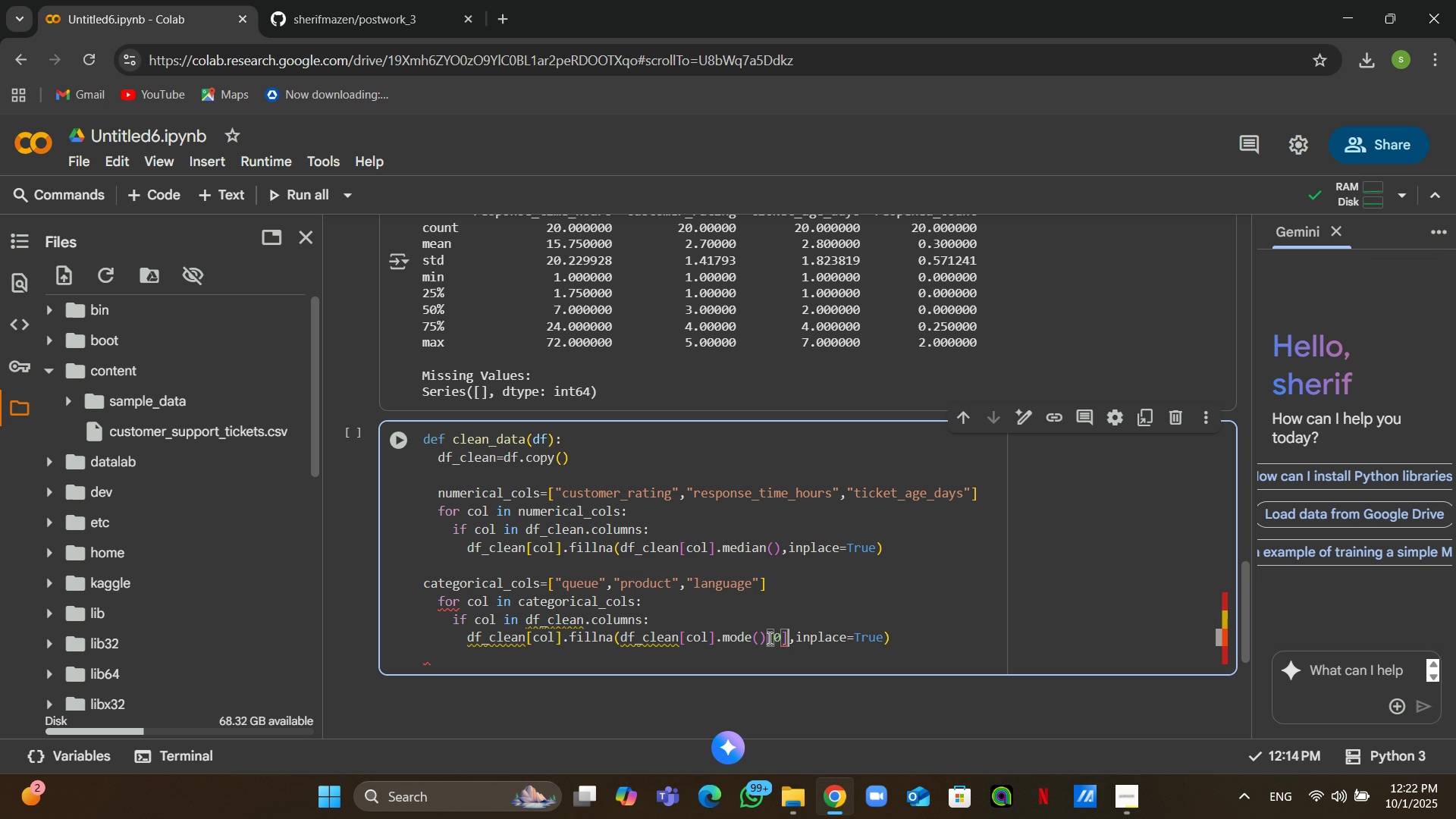 
key(BracketRight)
 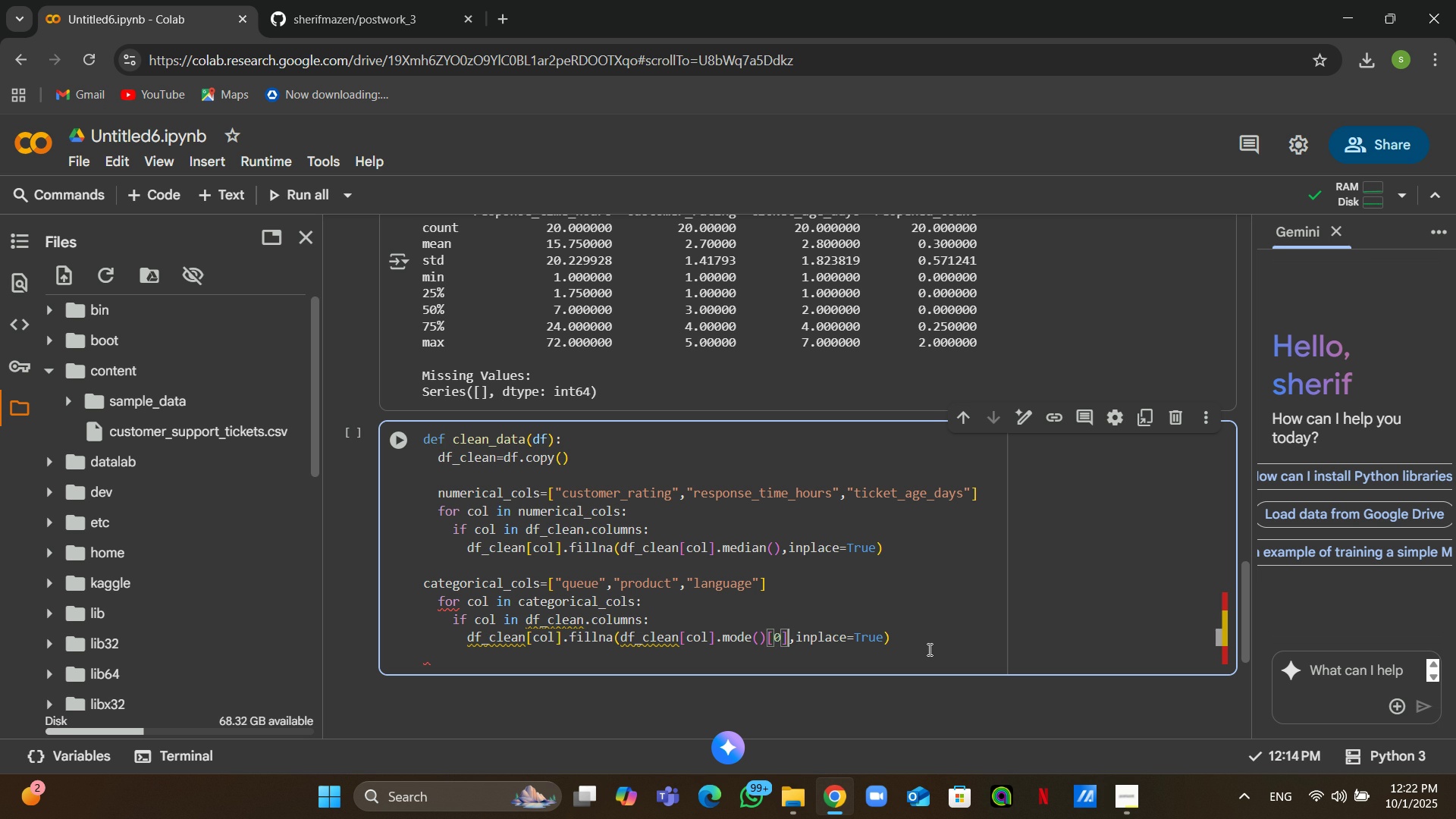 
wait(5.63)
 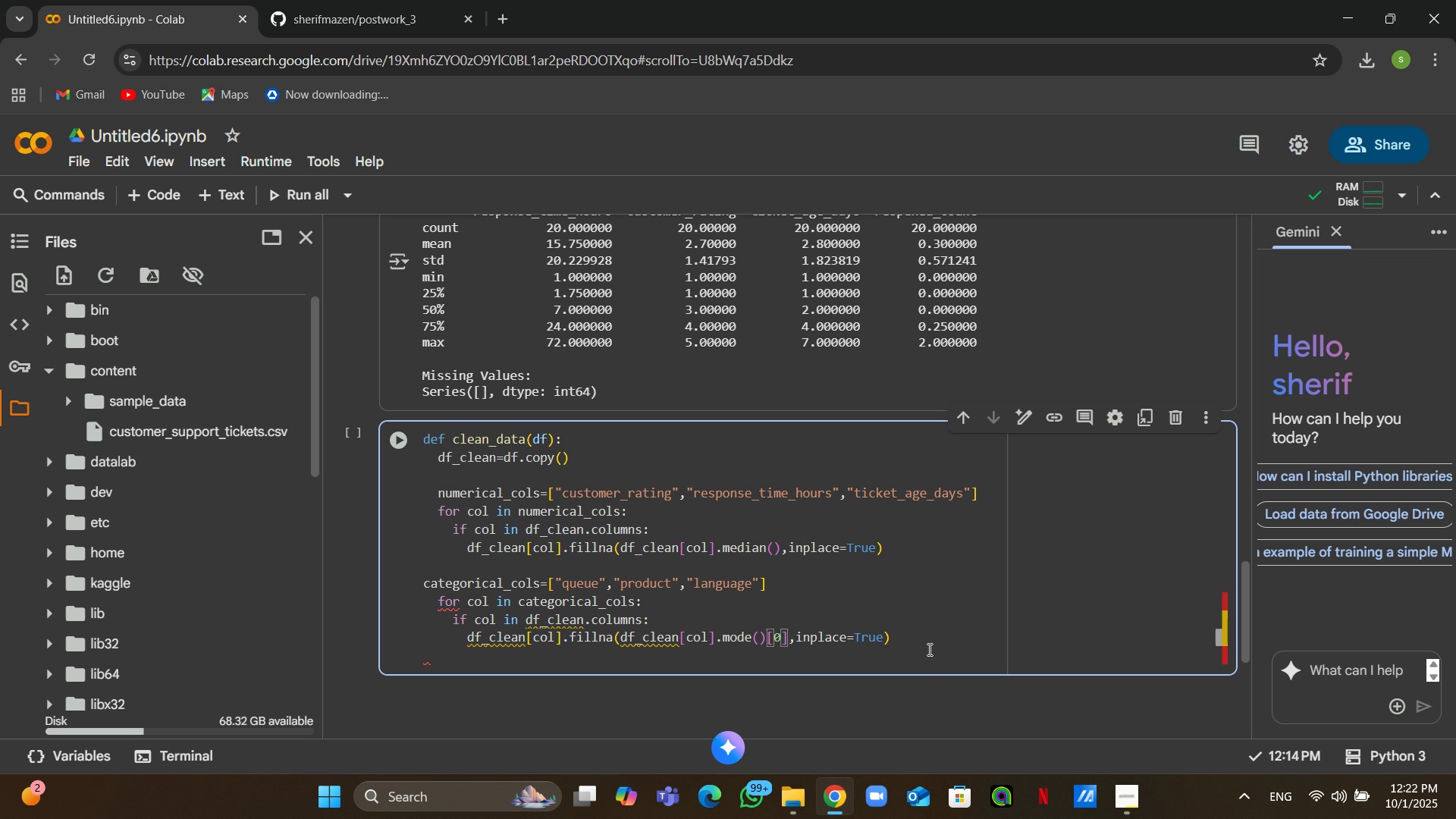 
left_click([911, 645])
 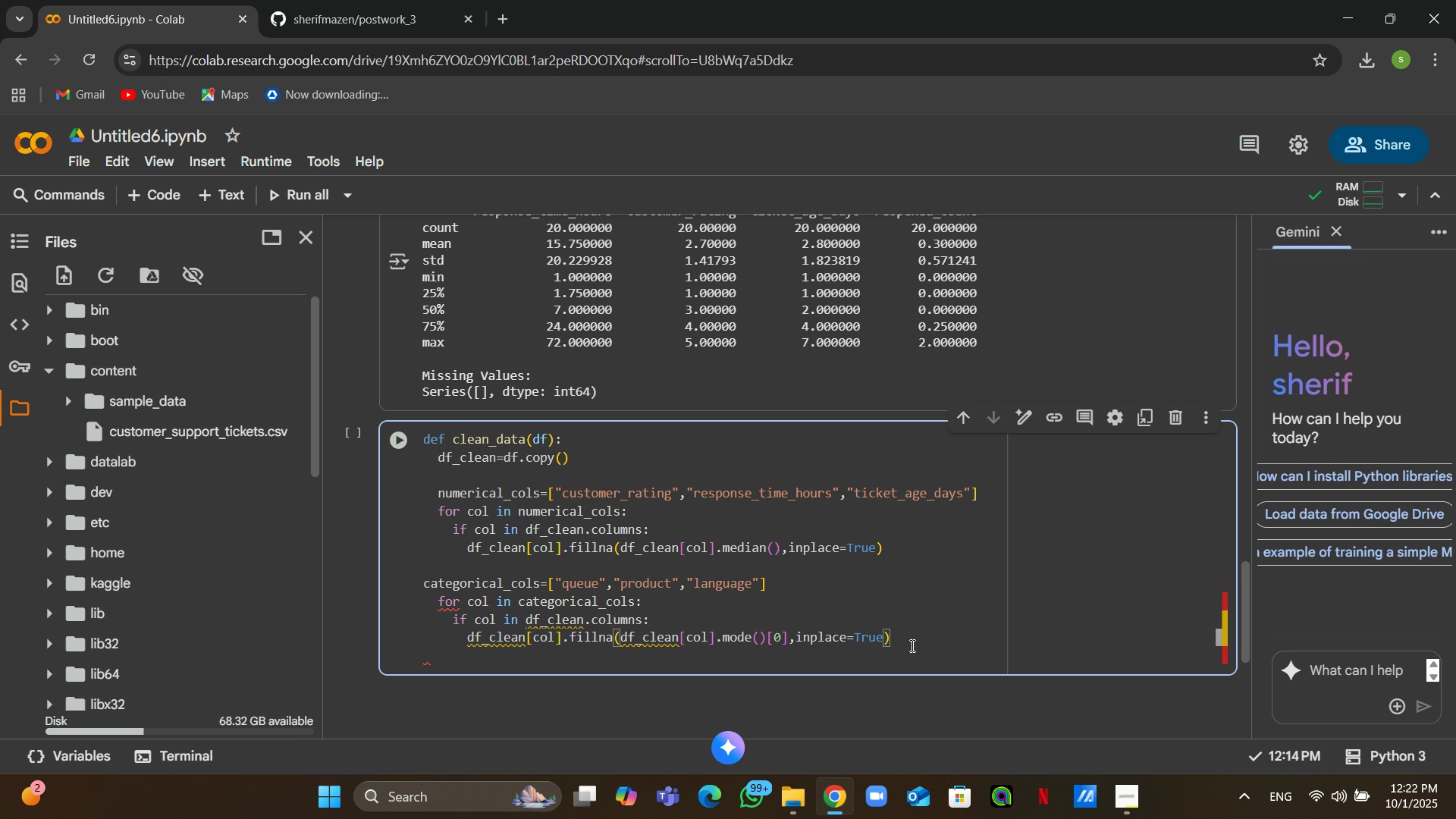 
key(Enter)
 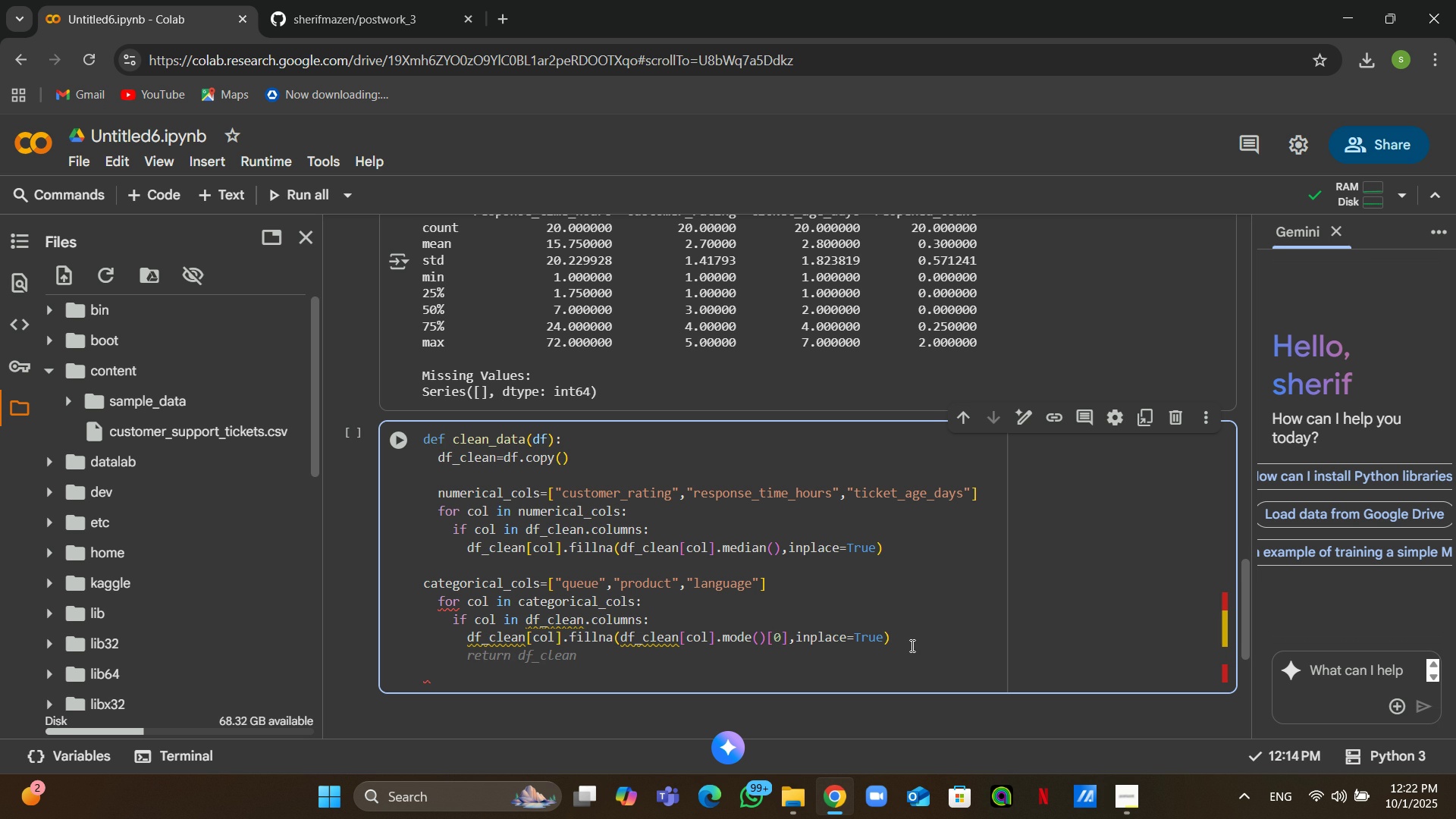 
key(Enter)
 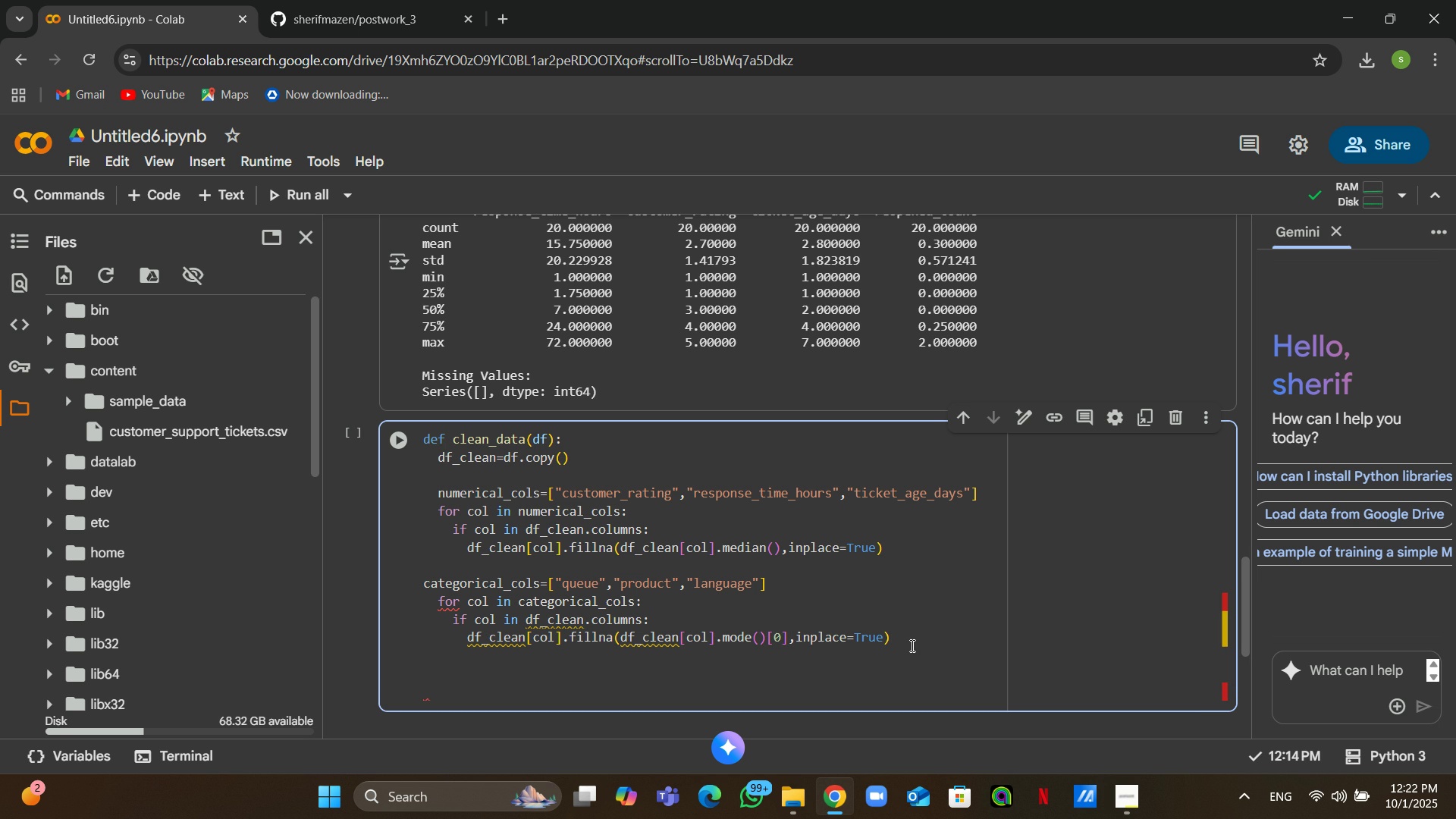 
key(ArrowLeft)
 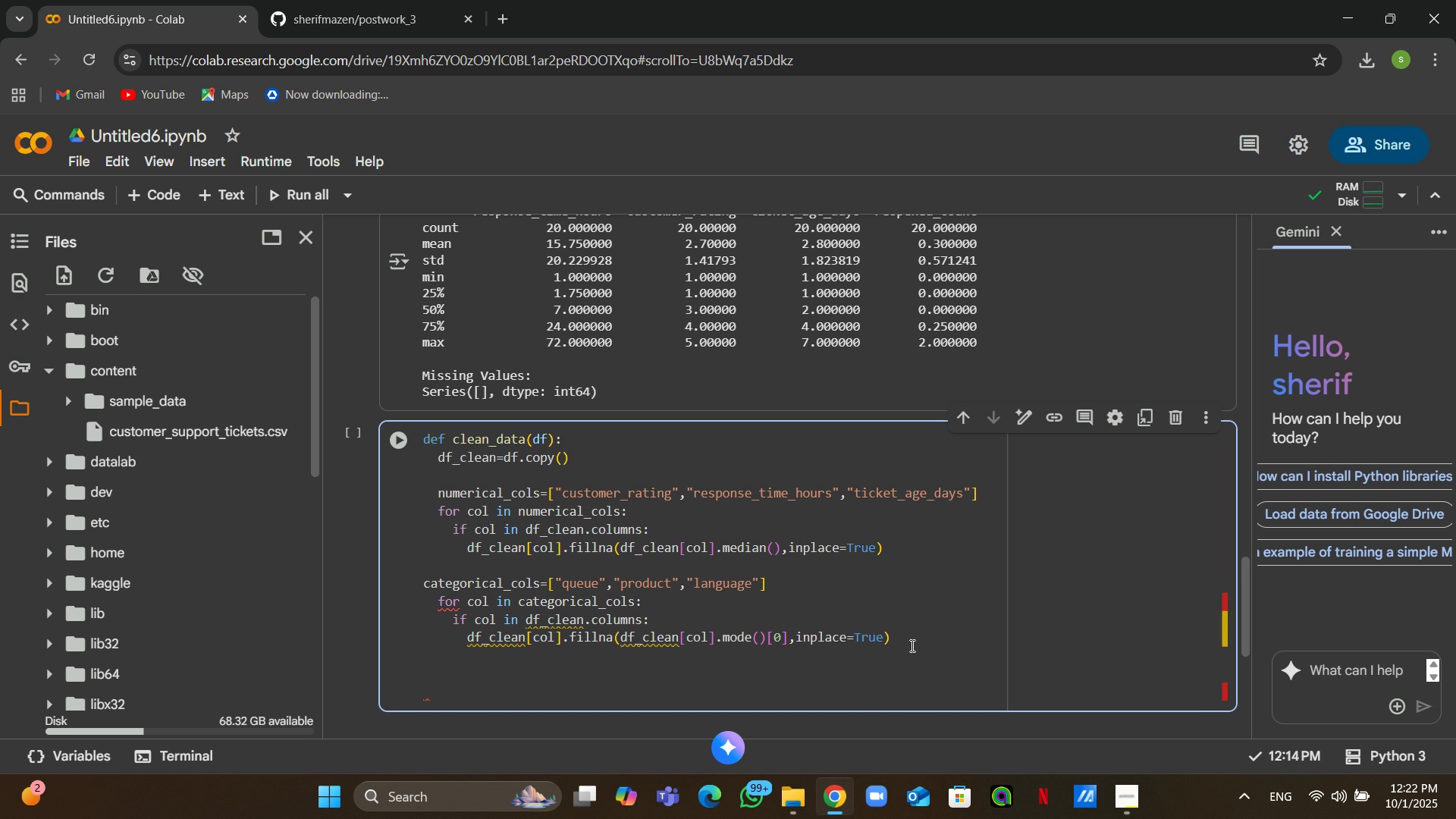 
key(ArrowUp)
 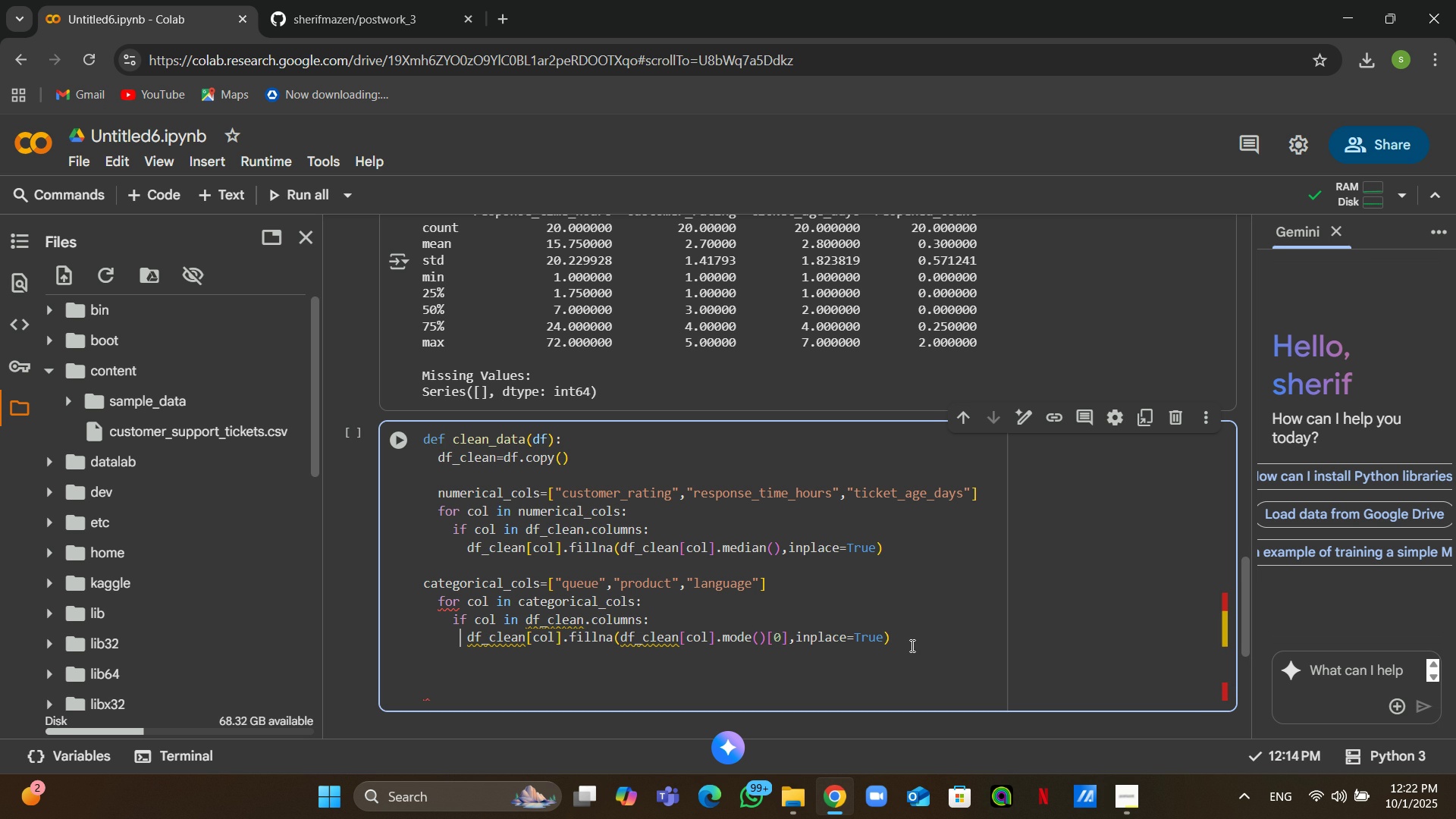 
key(ArrowUp)
 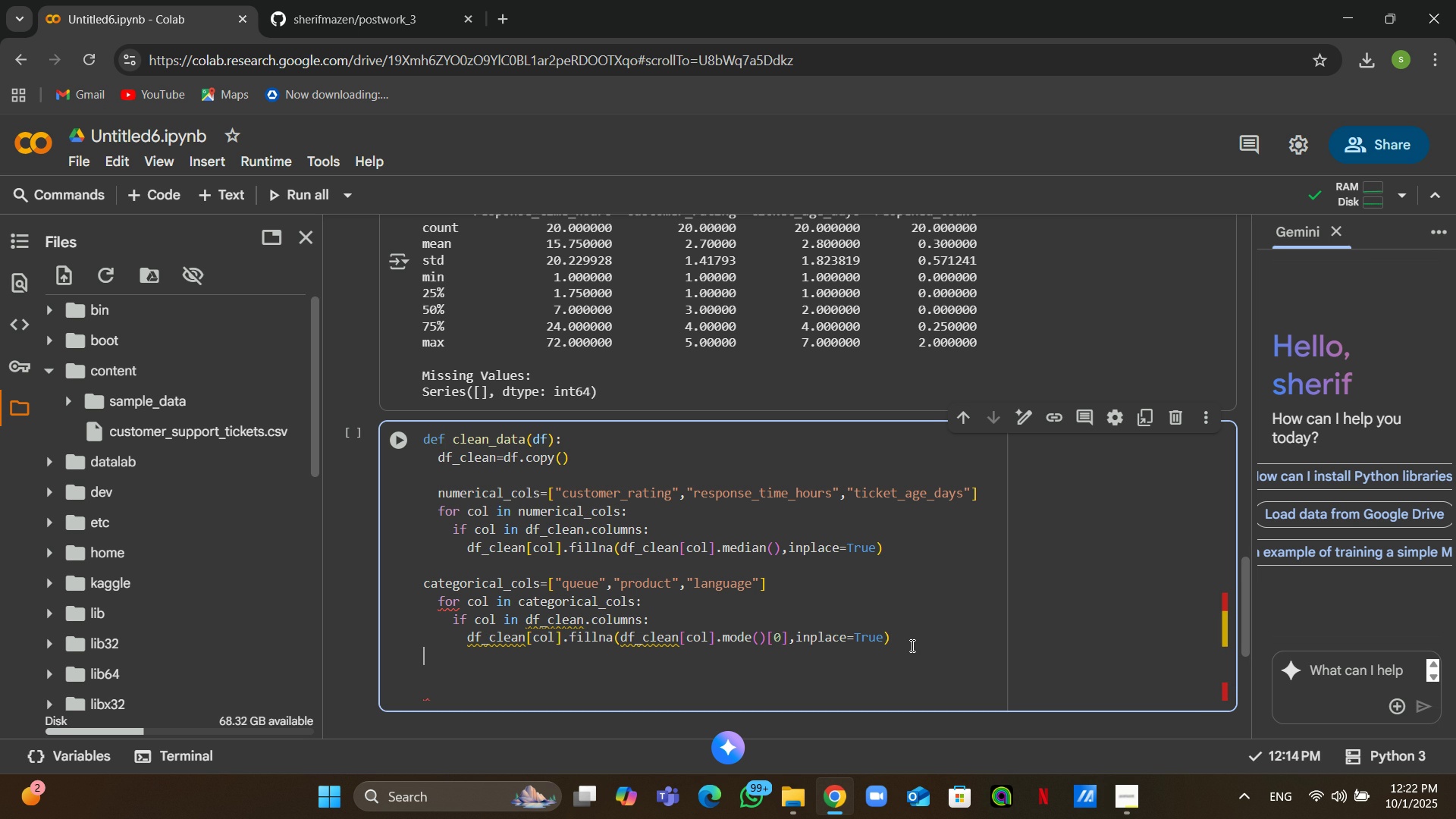 
key(ArrowDown)
 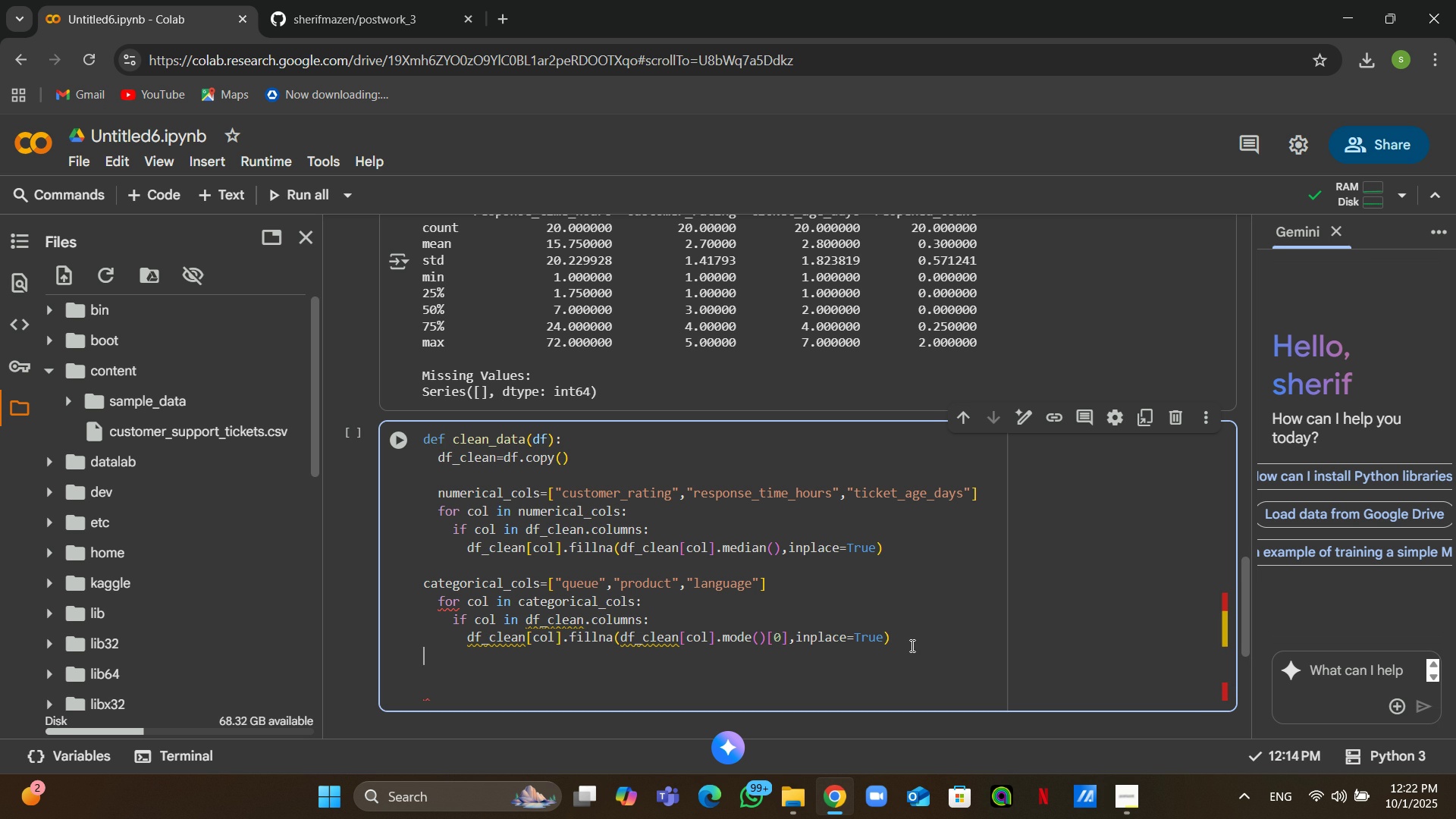 
left_click([911, 645])
 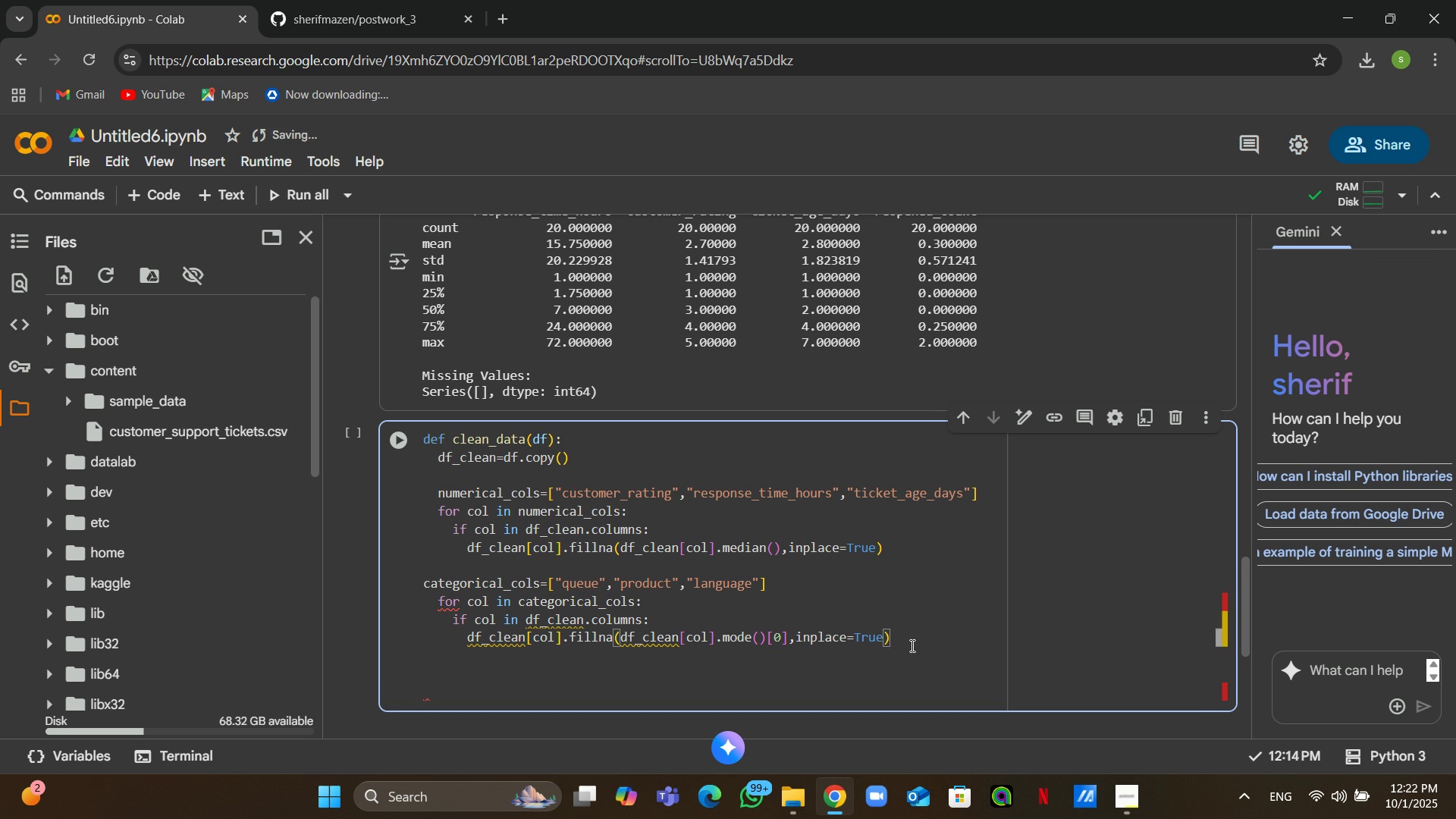 
key(Enter)
 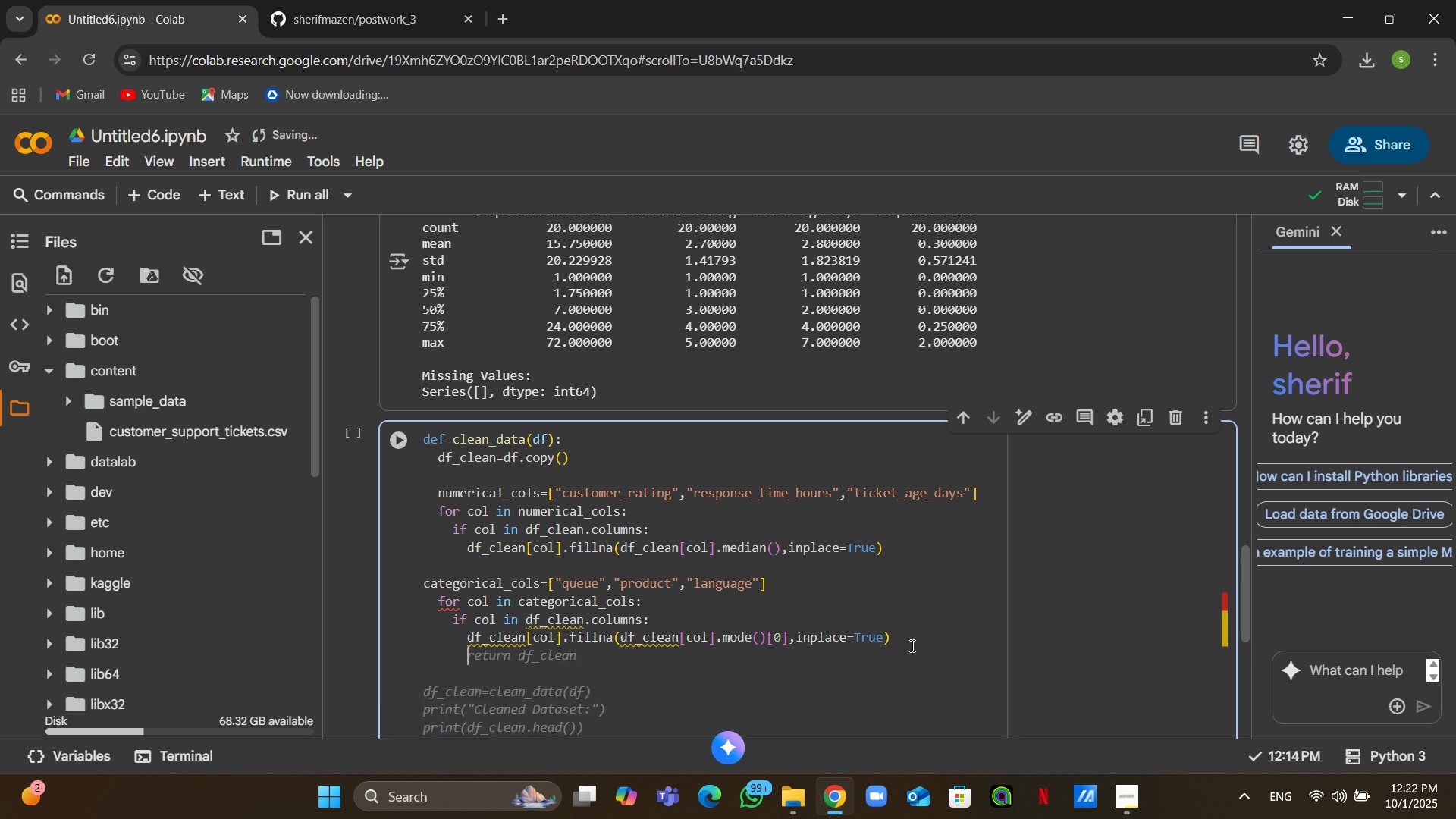 
key(ArrowDown)
 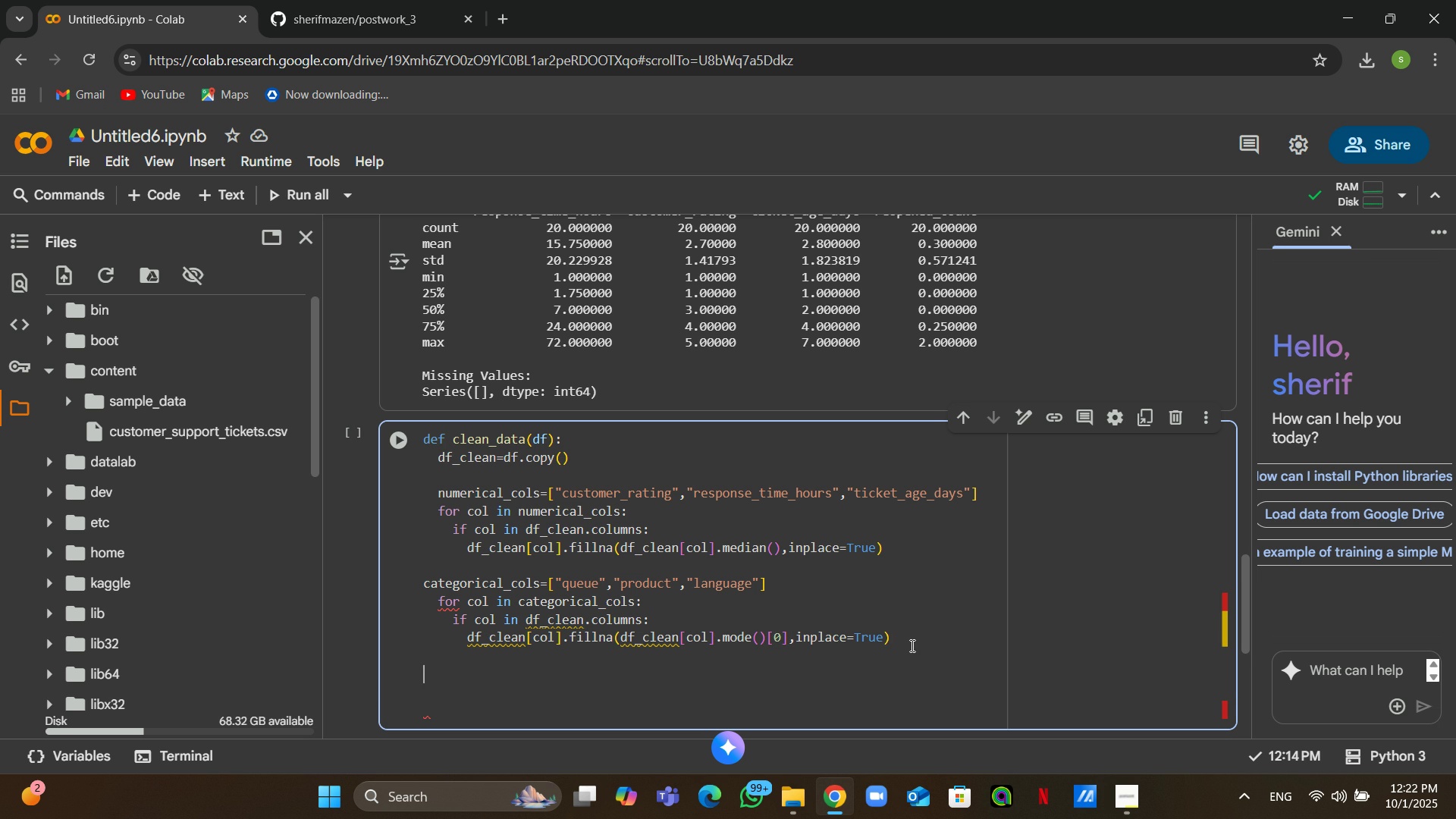 
left_click([911, 645])
 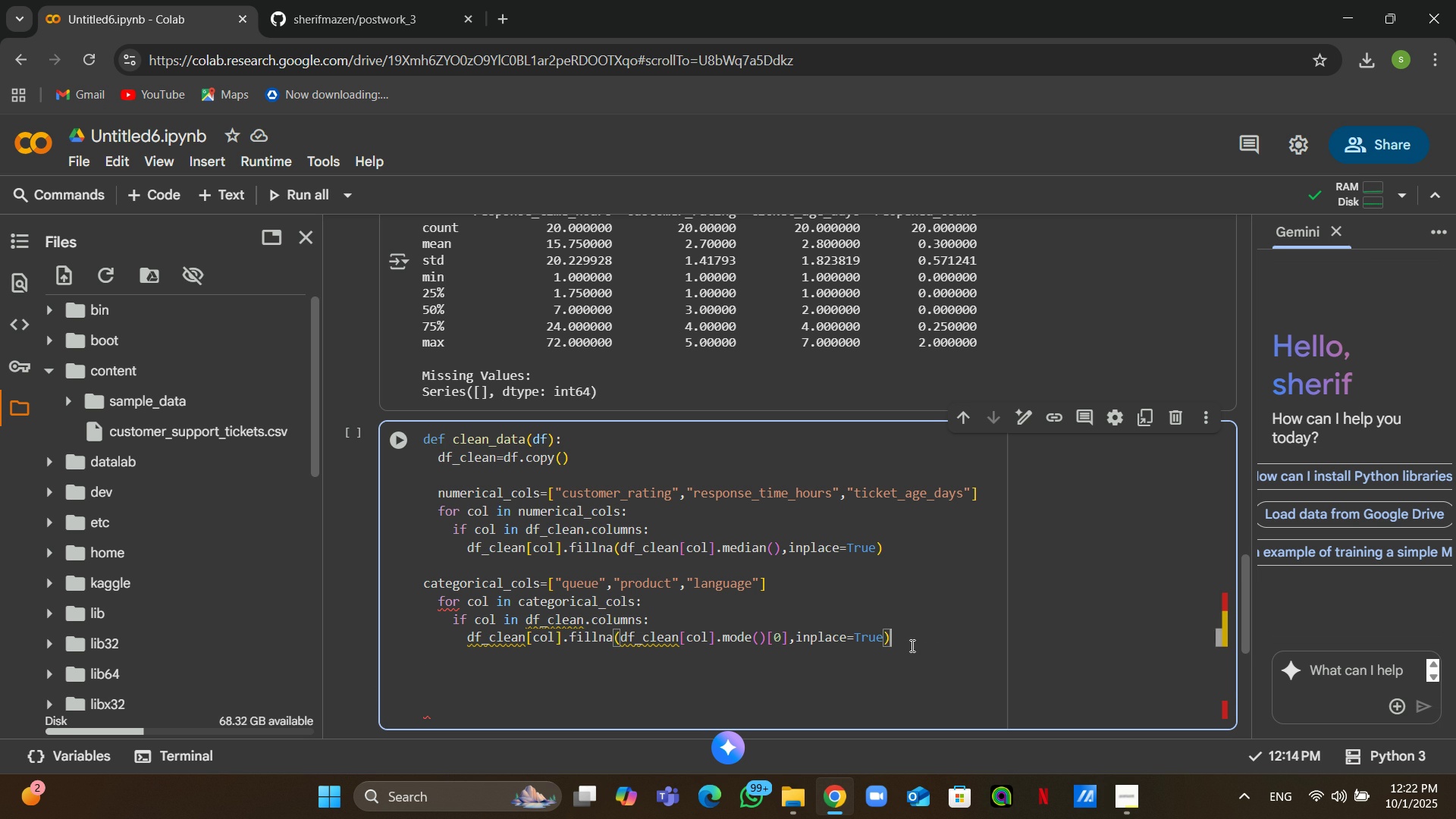 
key(Enter)
 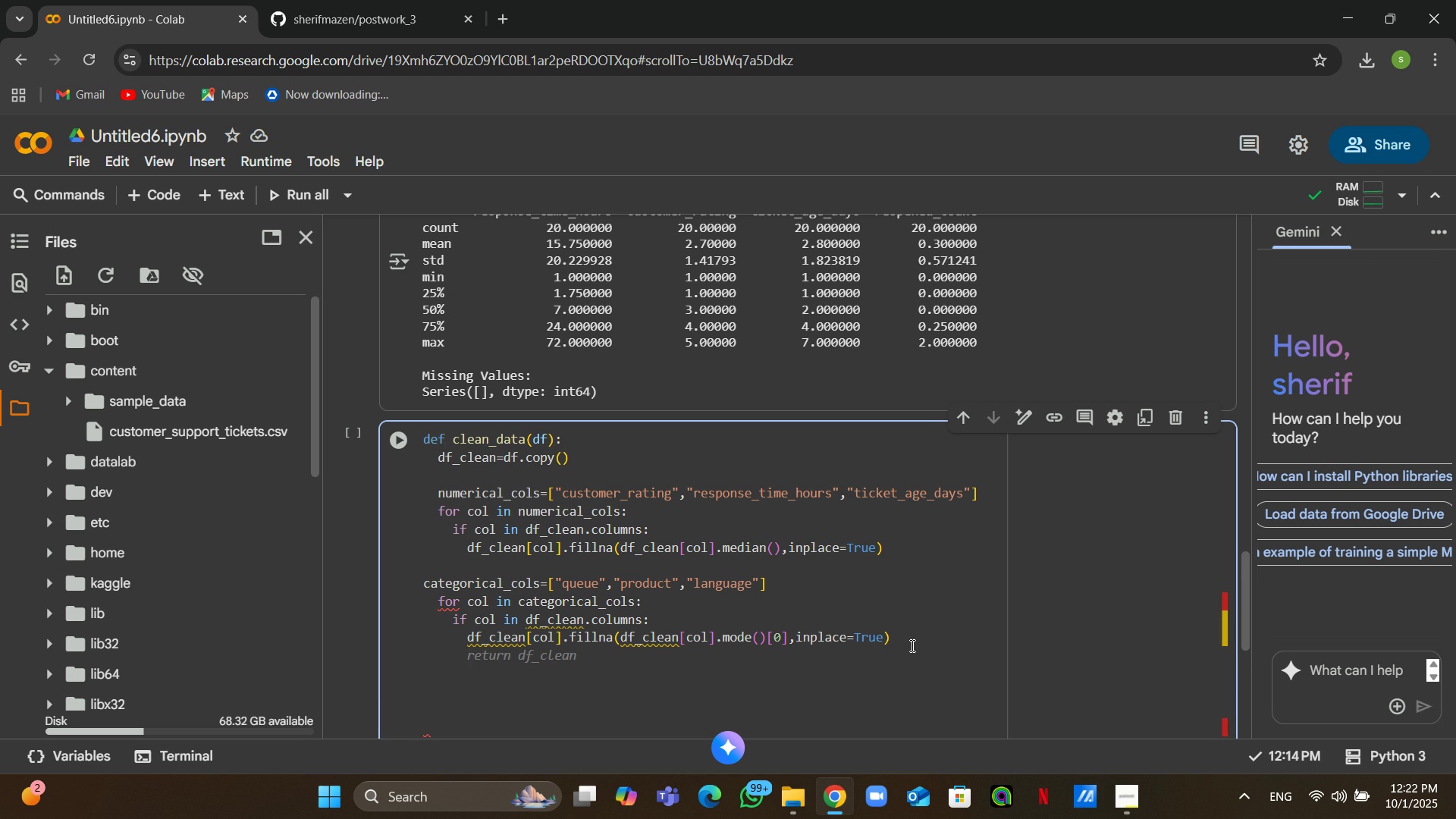 
key(Tab)
 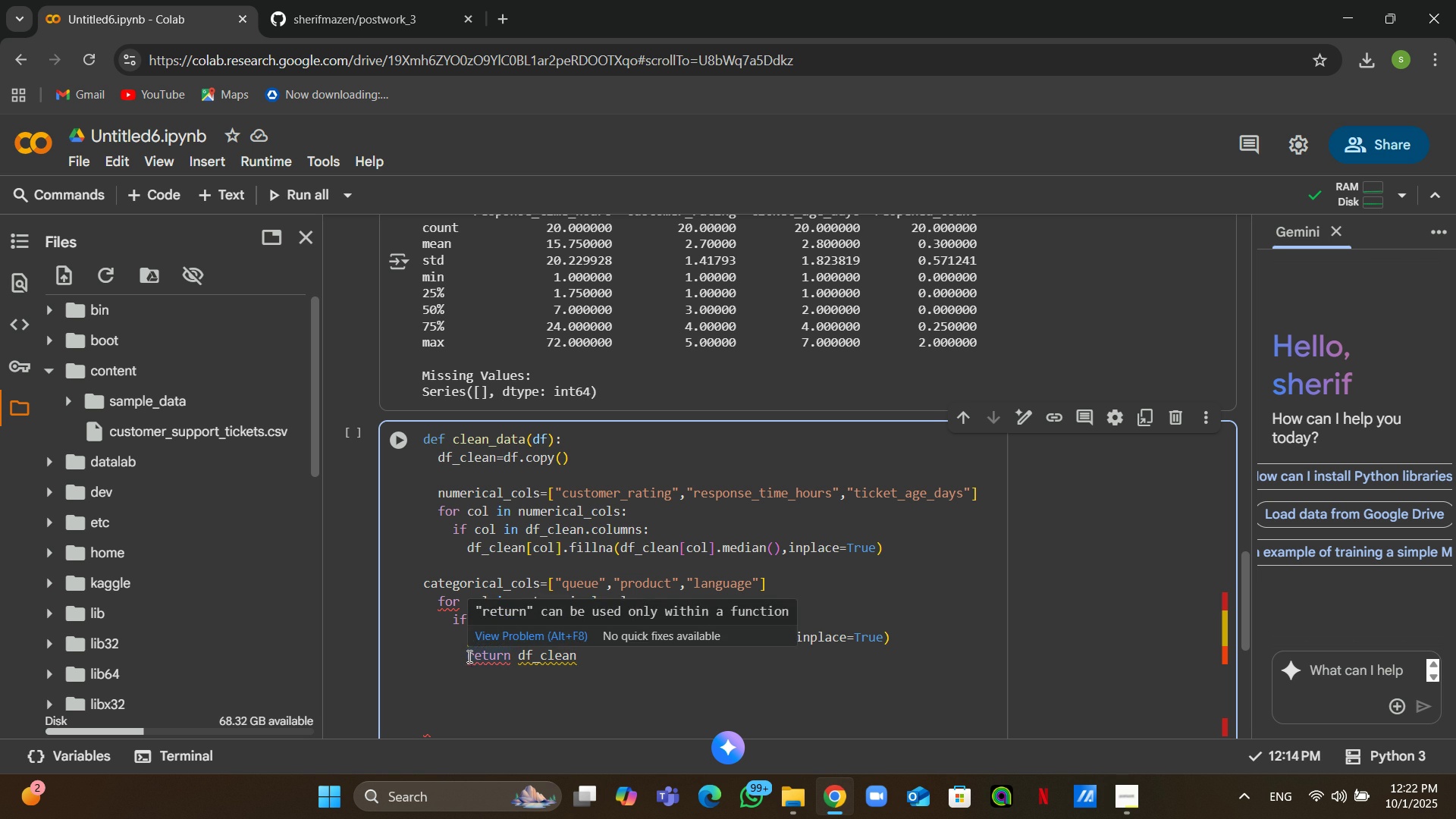 
left_click([466, 654])
 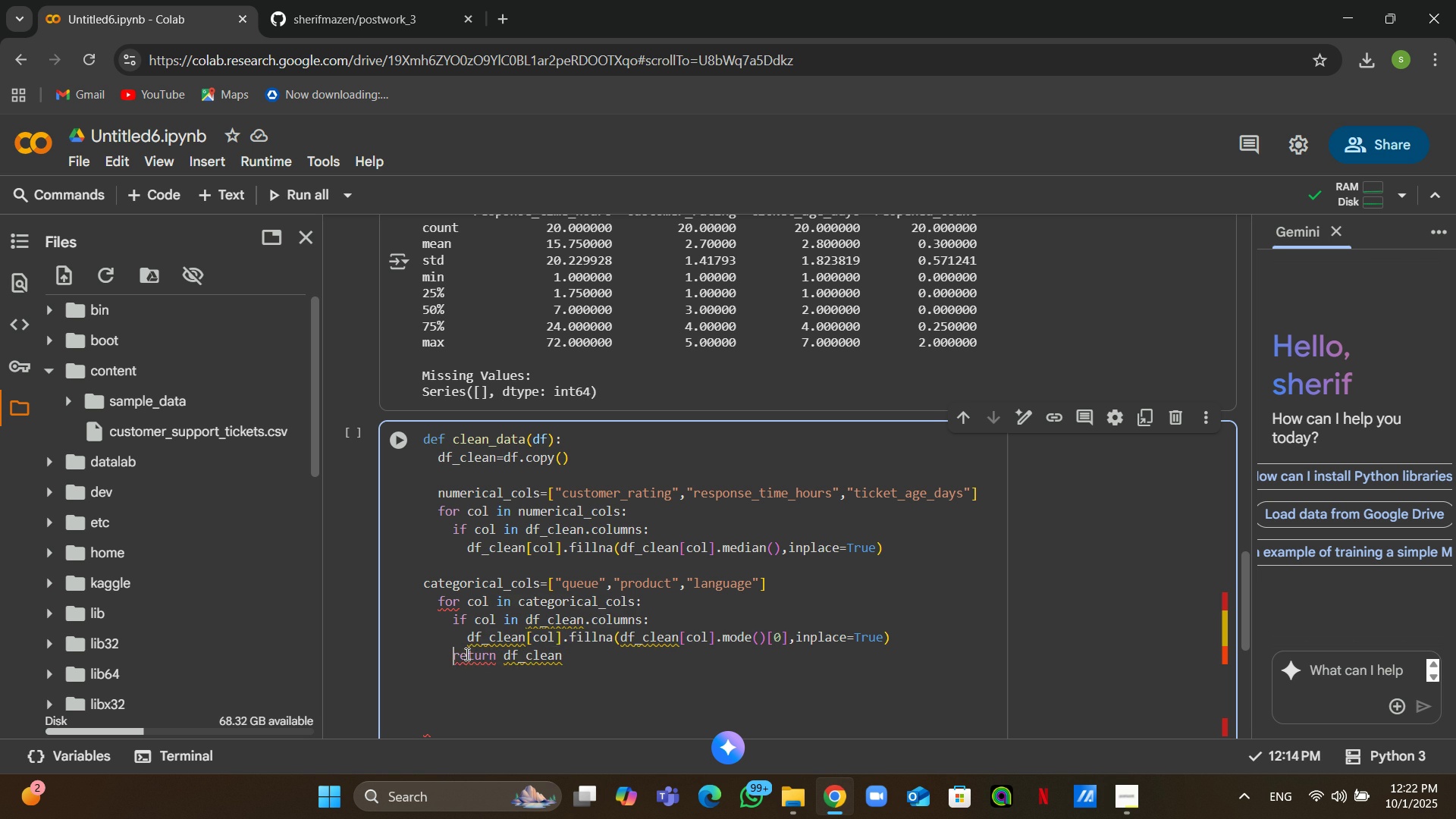 
key(Backspace)
 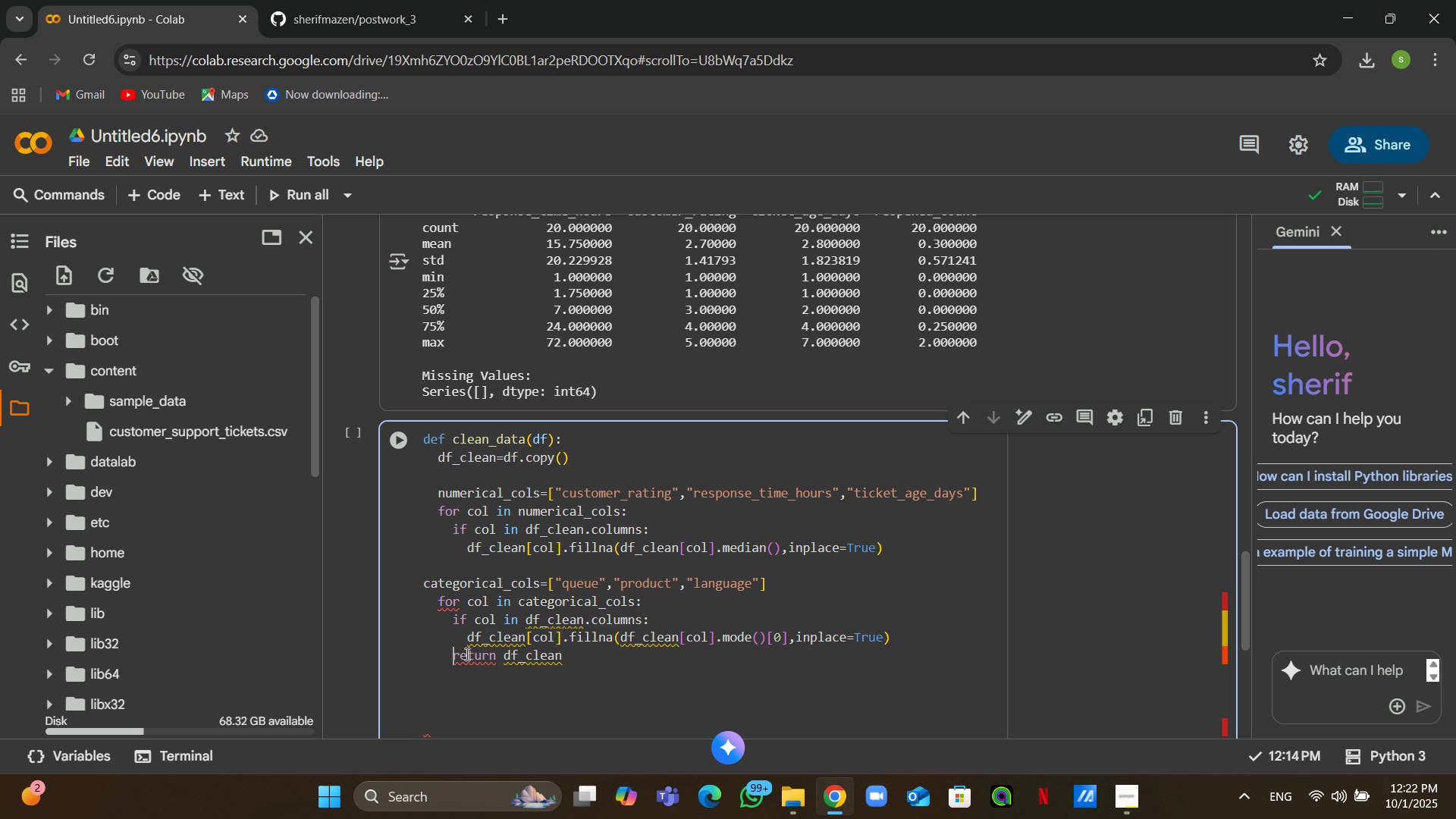 
key(Backspace)
 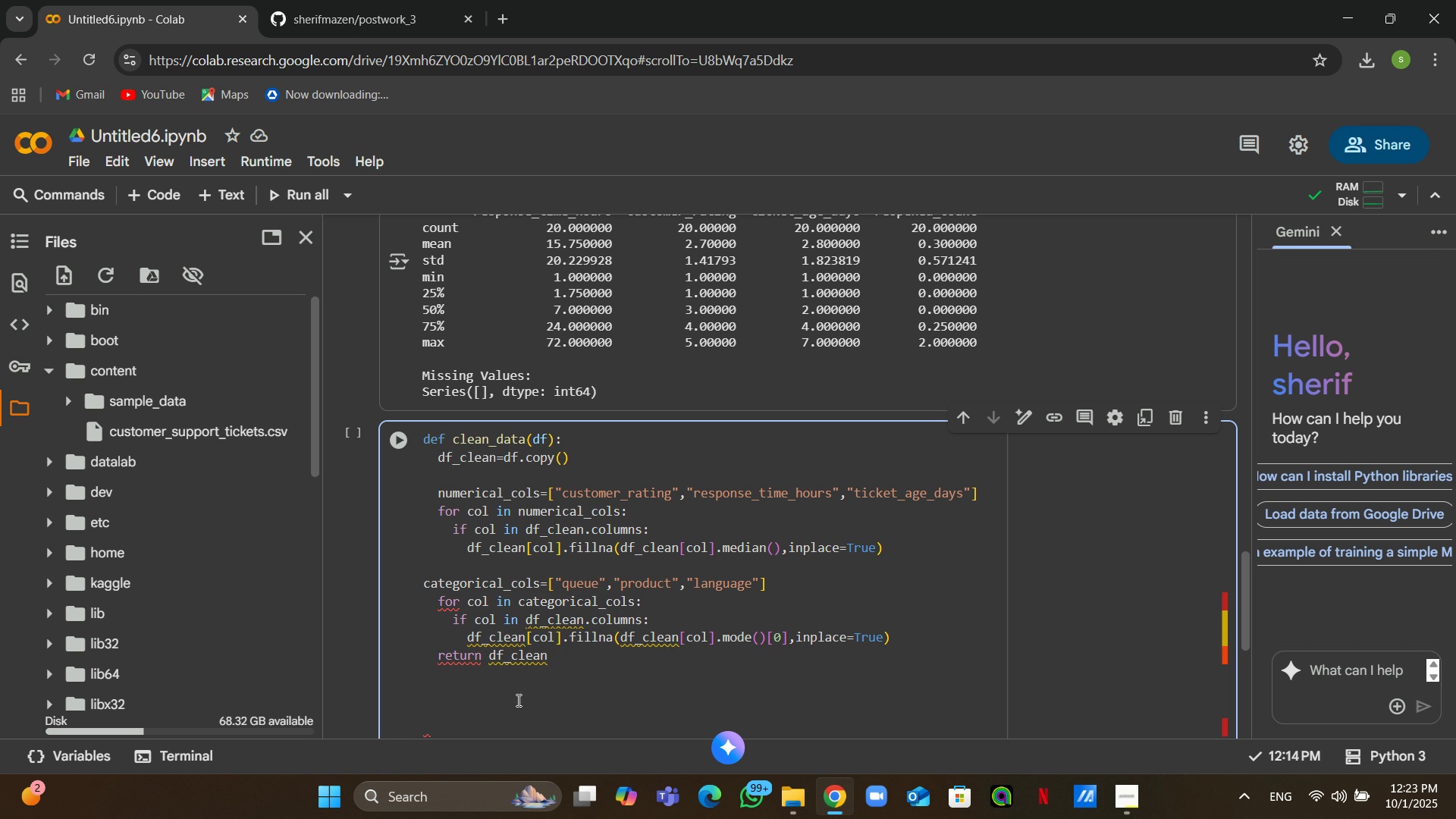 
left_click([517, 700])
 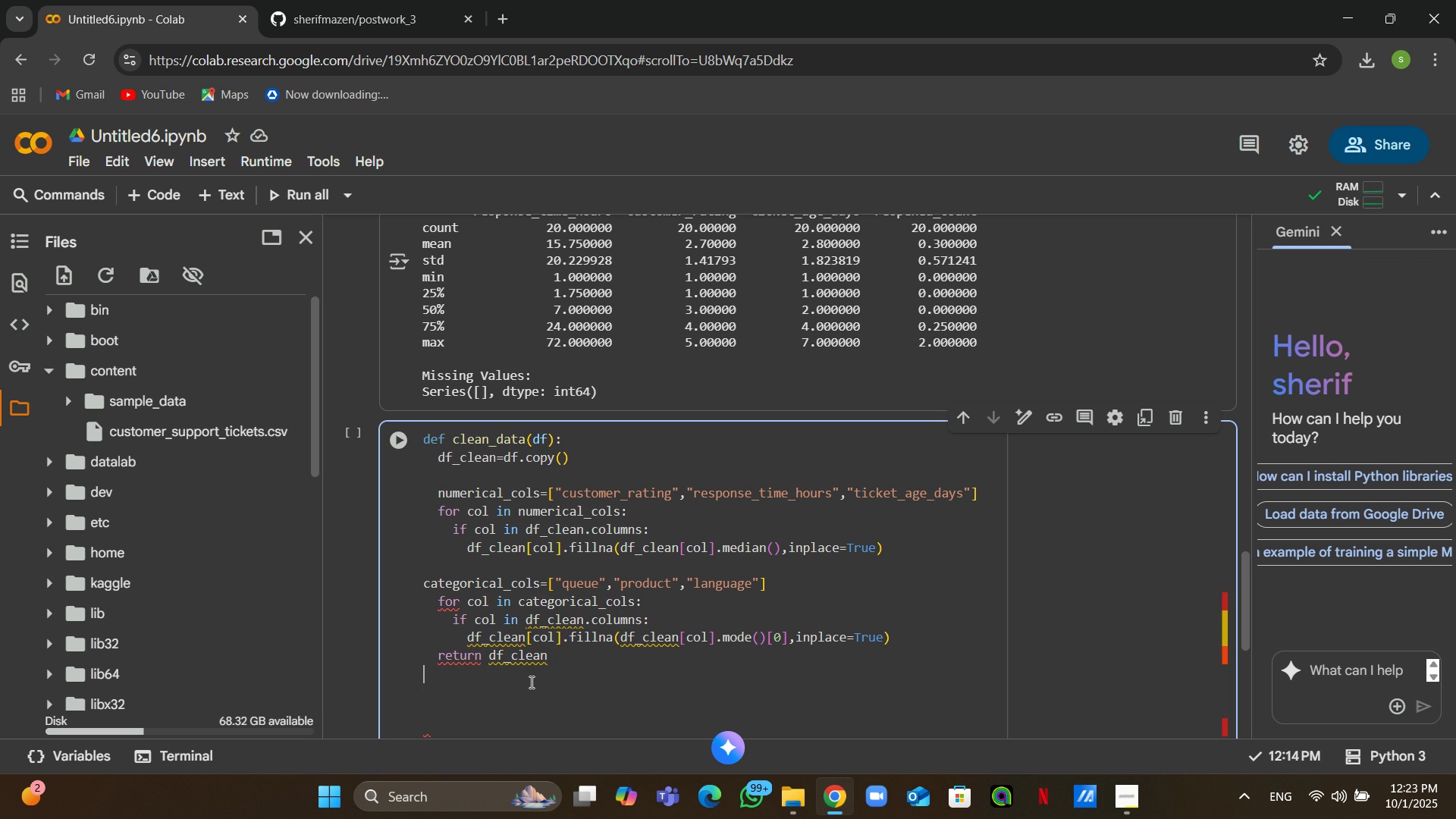 
left_click([530, 682])
 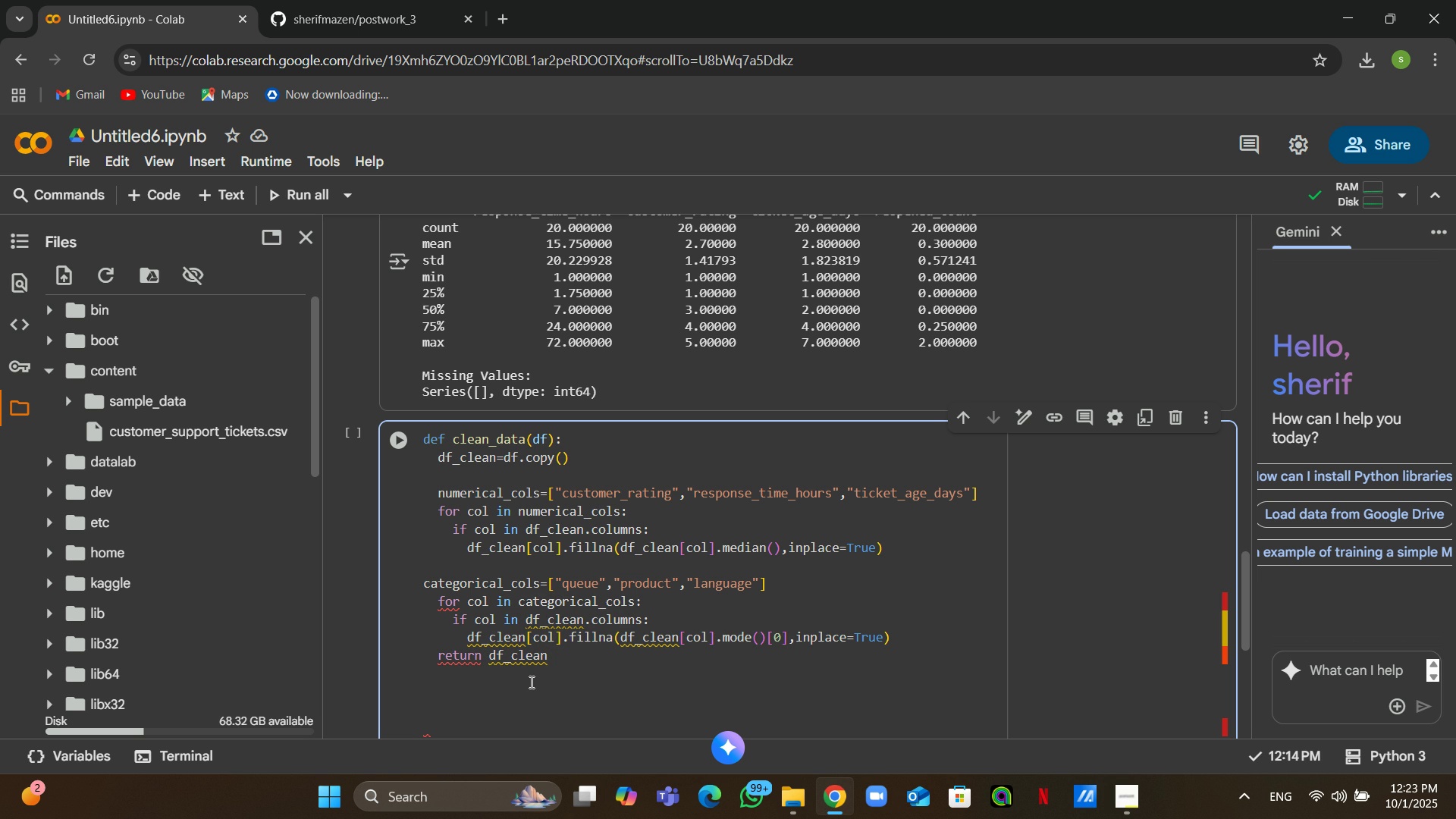 
wait(11.01)
 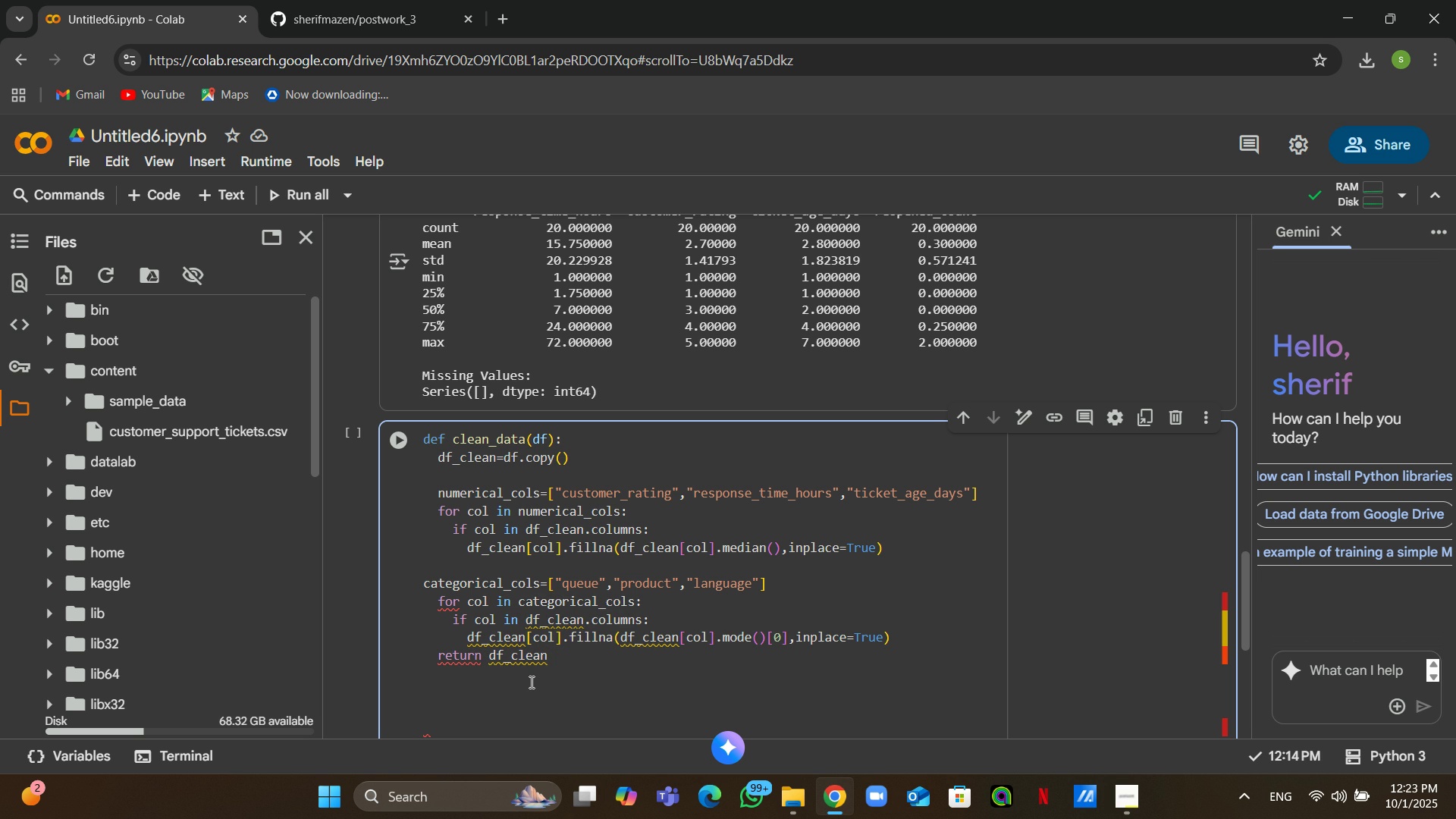 
left_click([438, 607])
 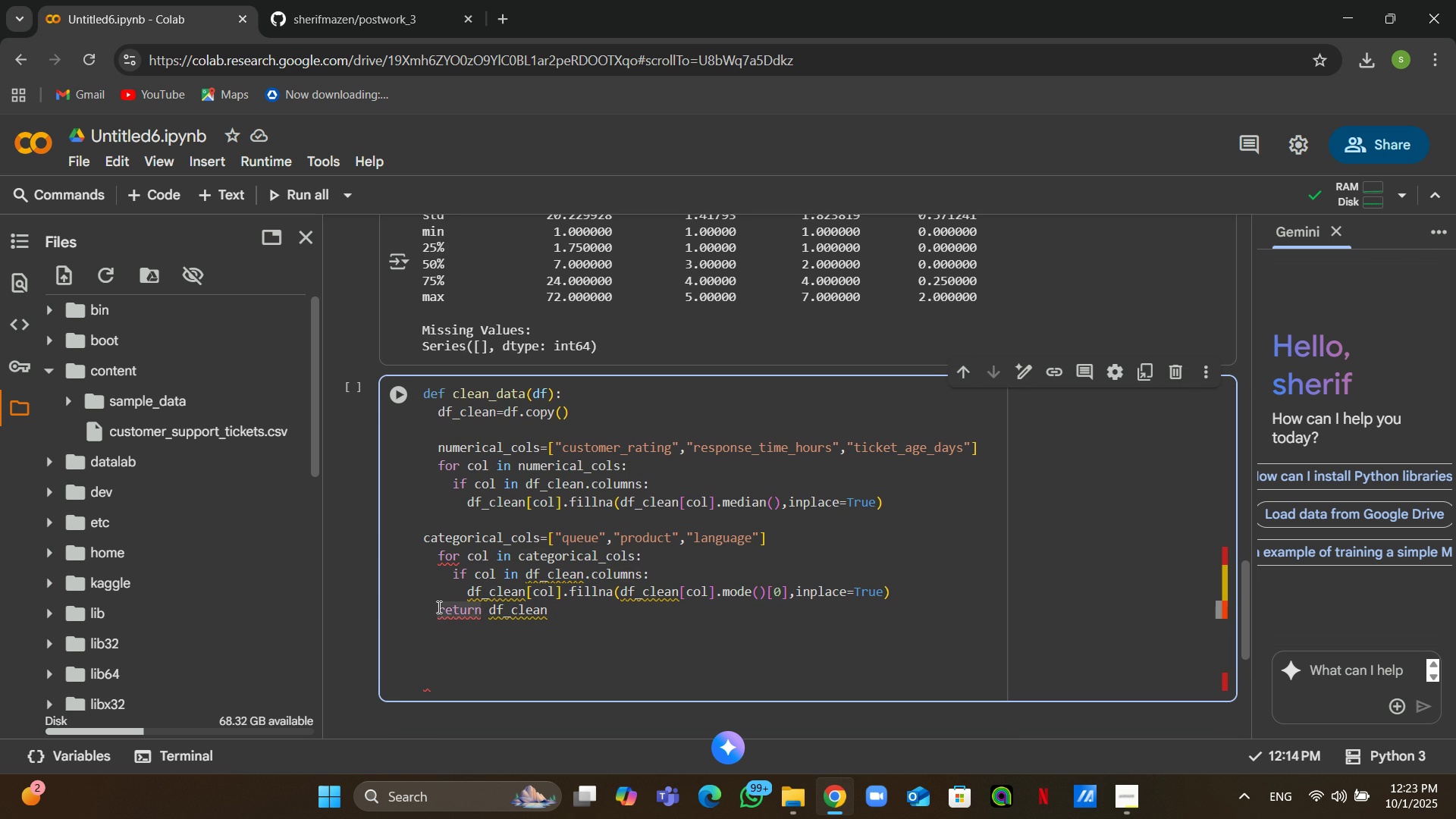 
key(Enter)
 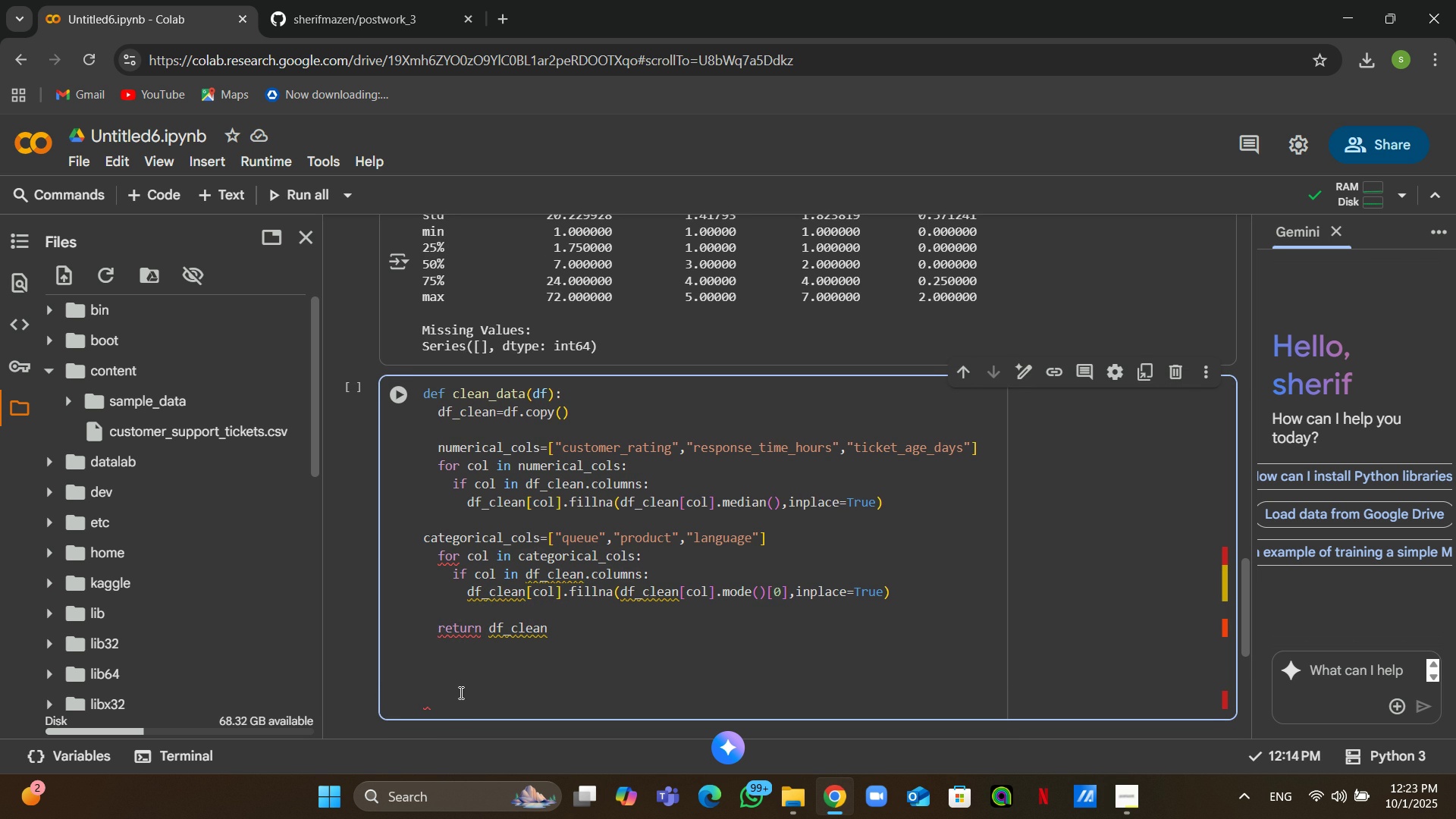 
wait(6.06)
 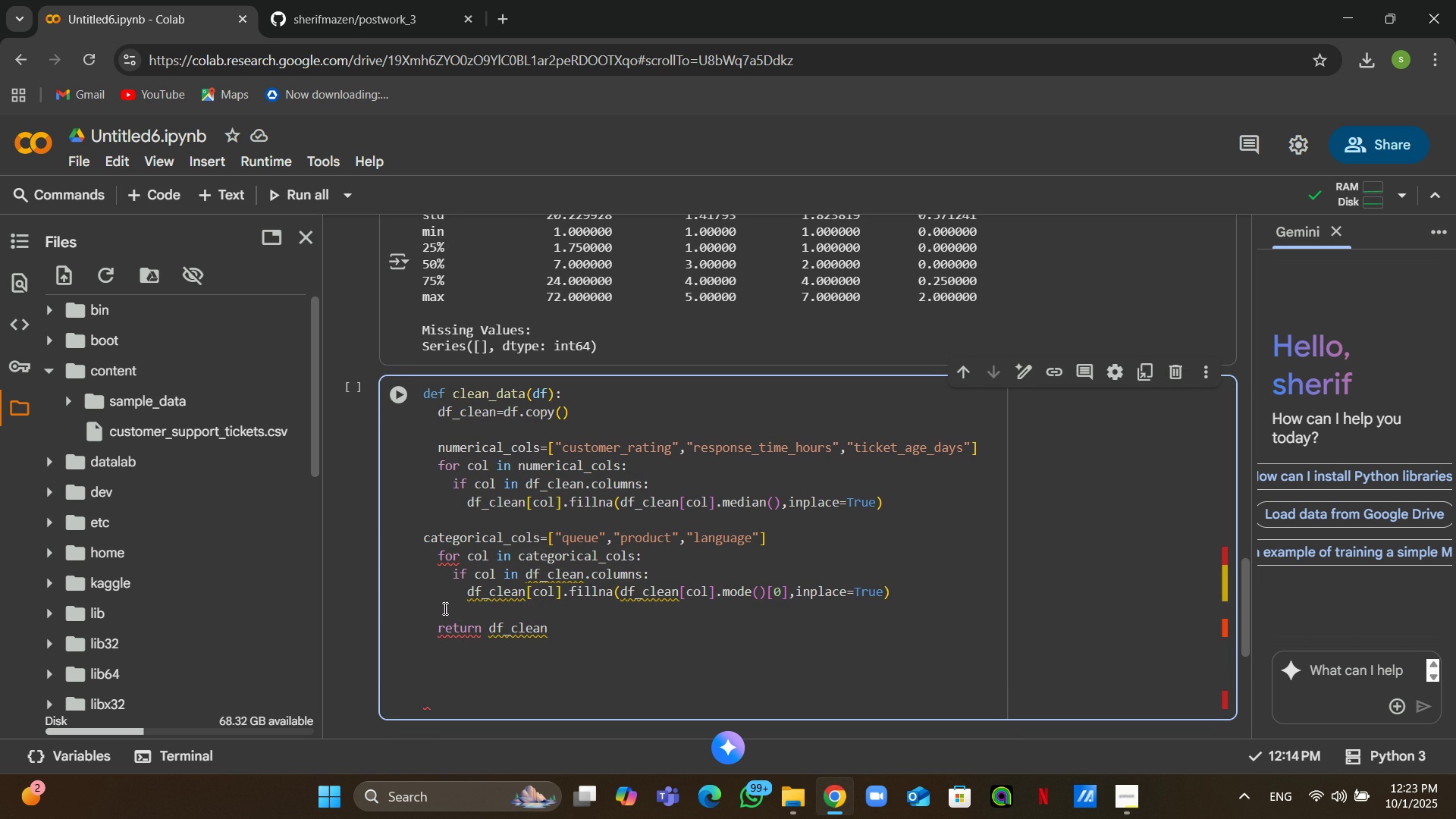 
left_click([461, 669])
 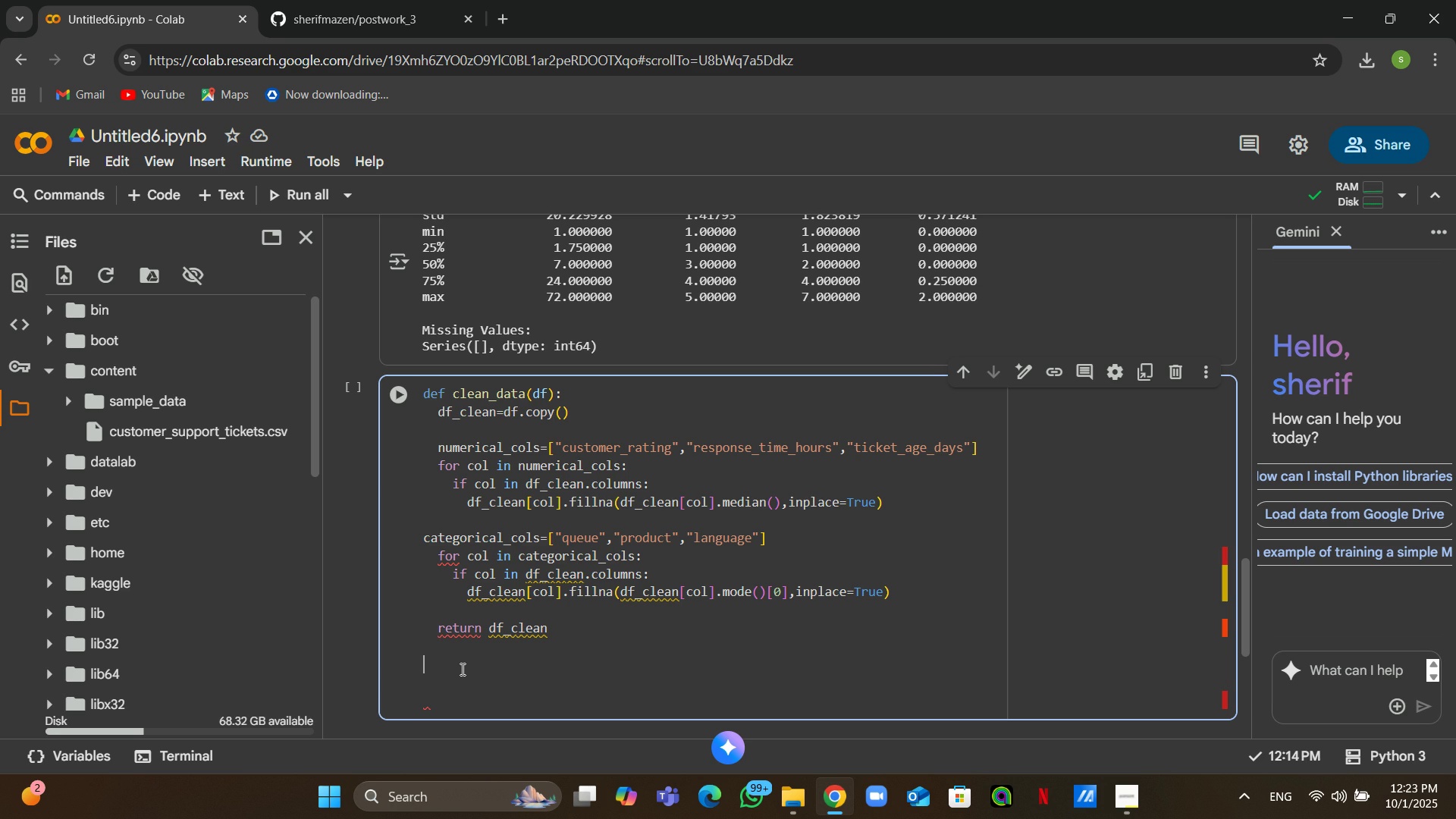 
type(df_clean)